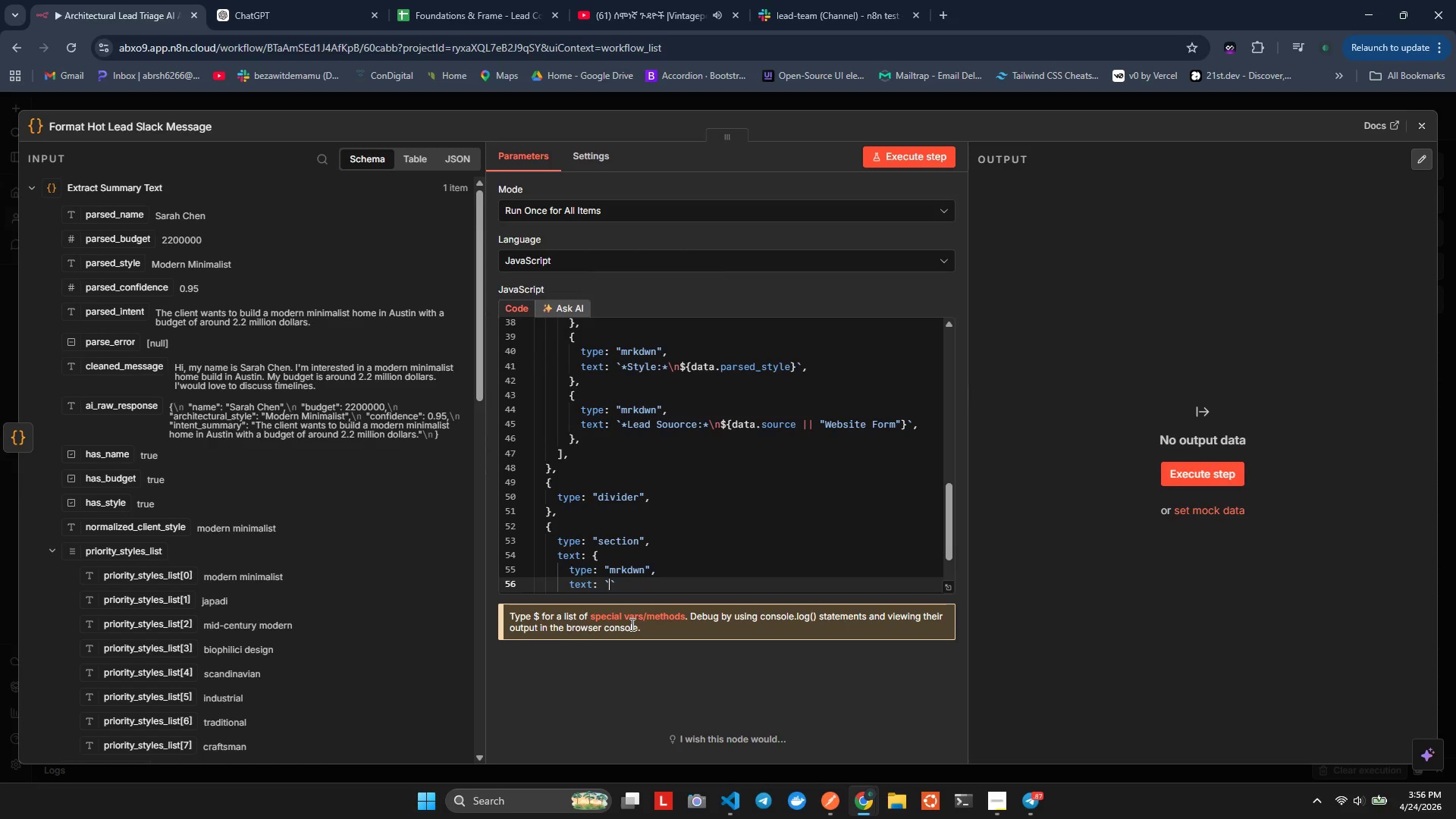 
type(*Ce)
key(Backspace)
type(ent Message:*\n_"${})
 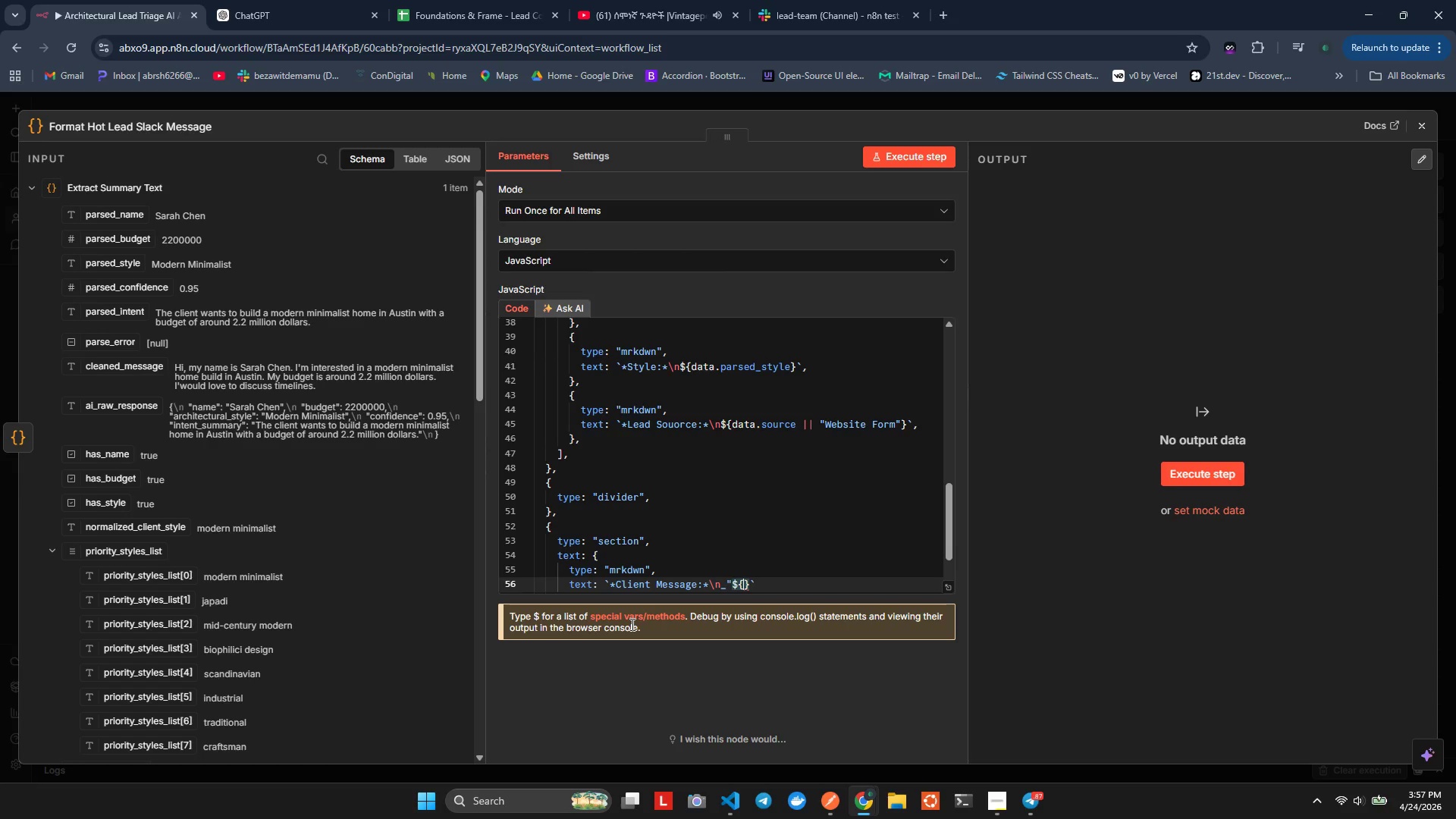 
 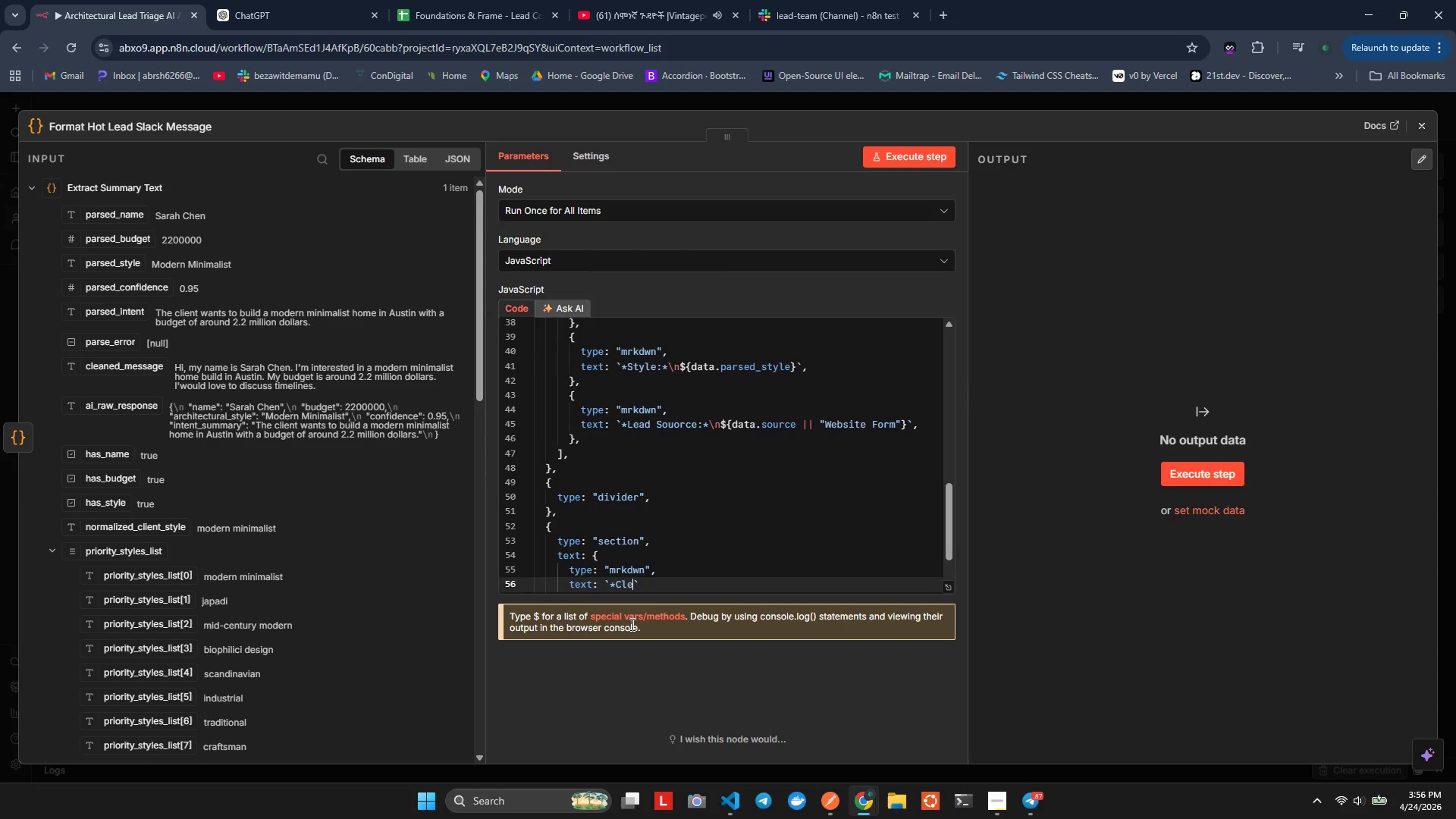 
hold_key(key=L, duration=0.31)
 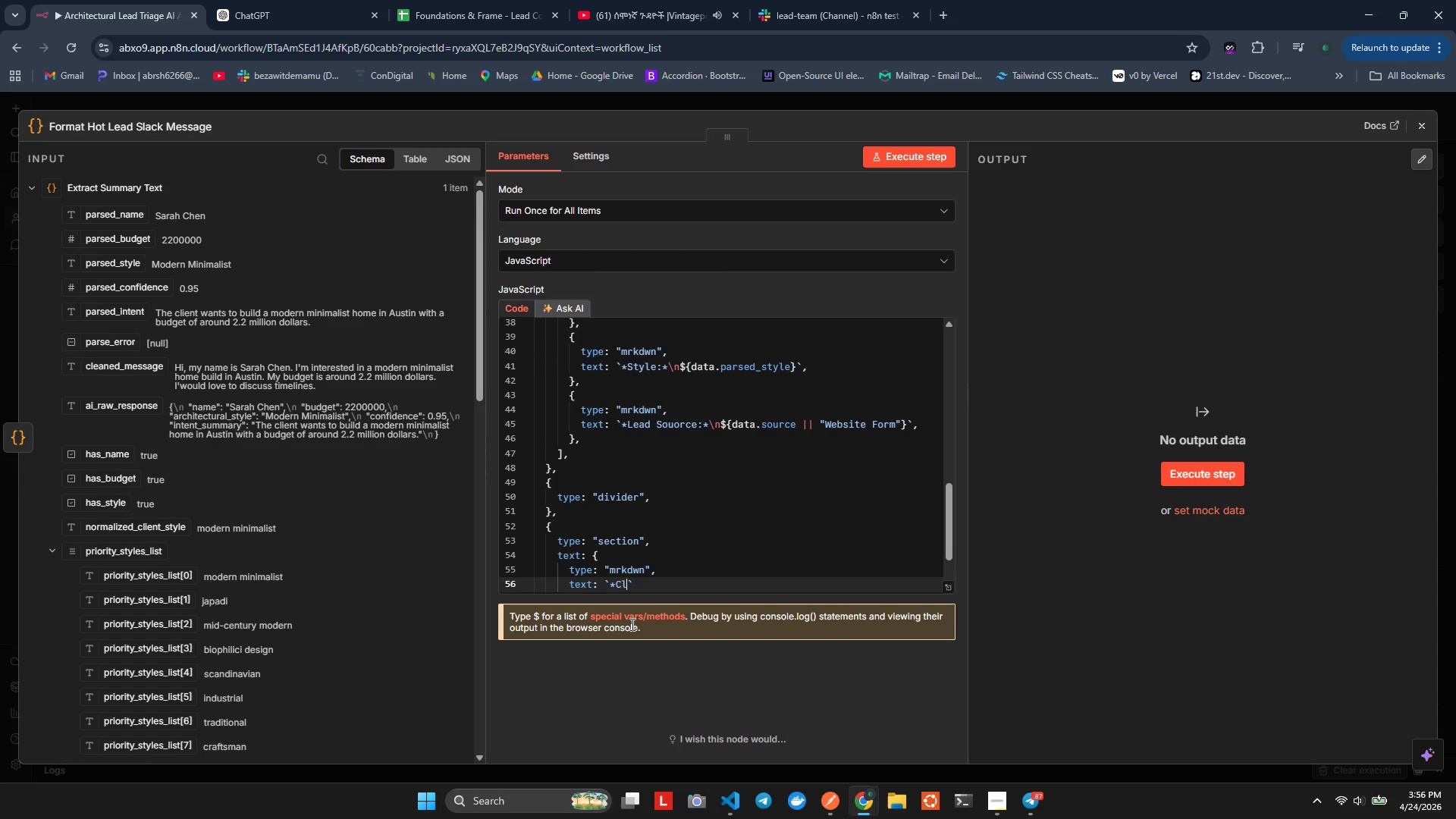 
hold_key(key=I, duration=0.5)
 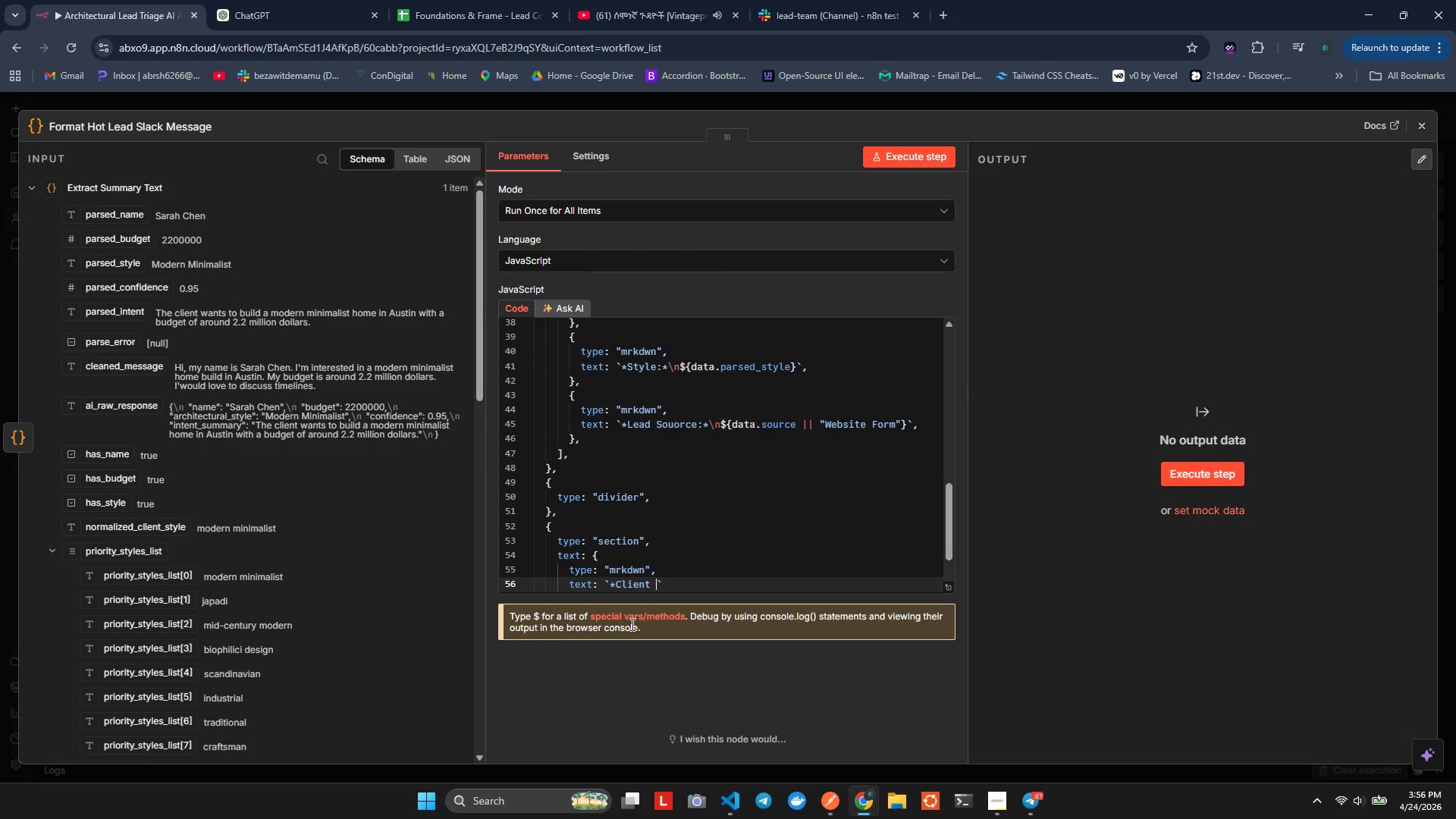 
key(ArrowLeft)
 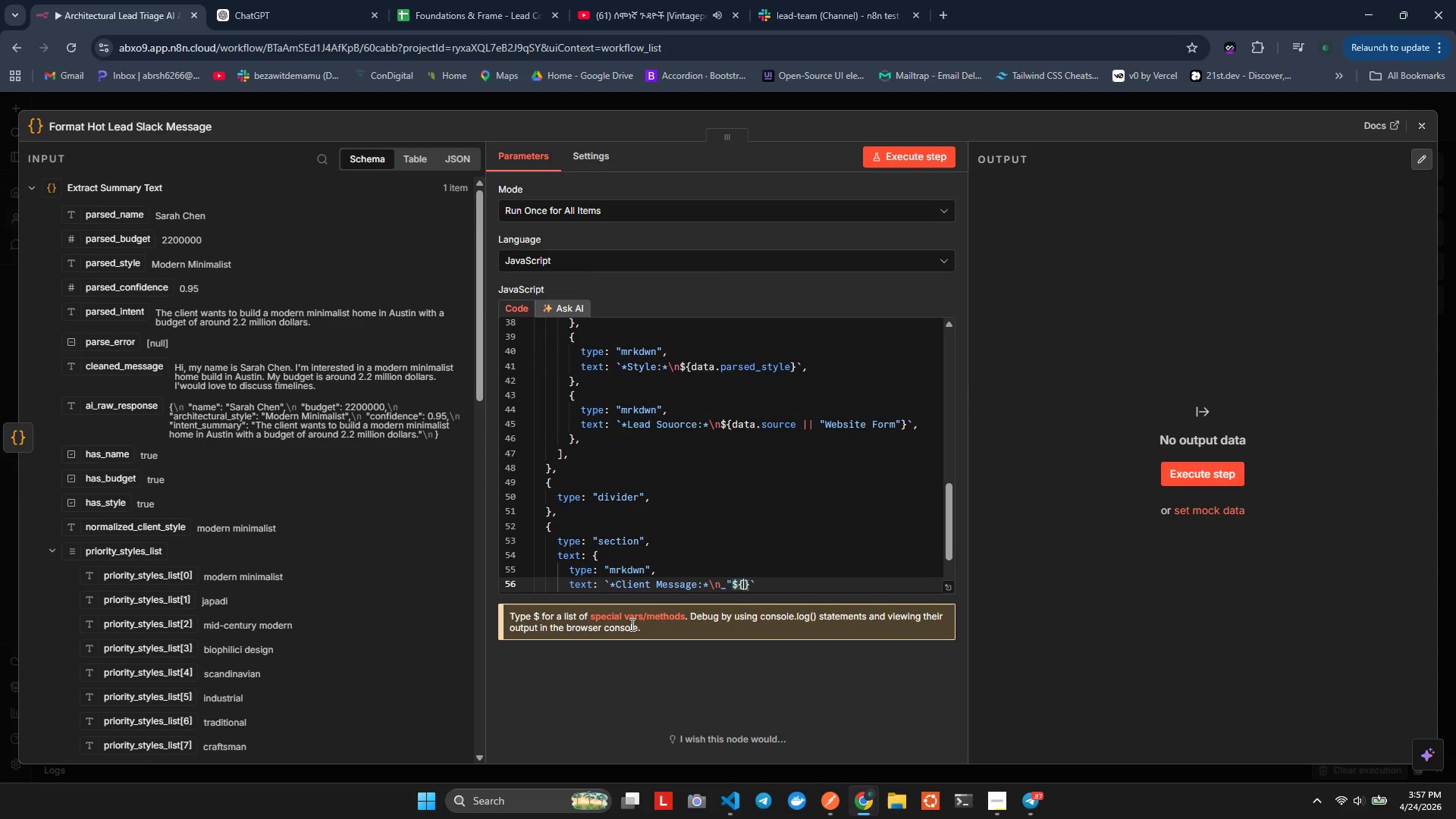 
type(data.c)
 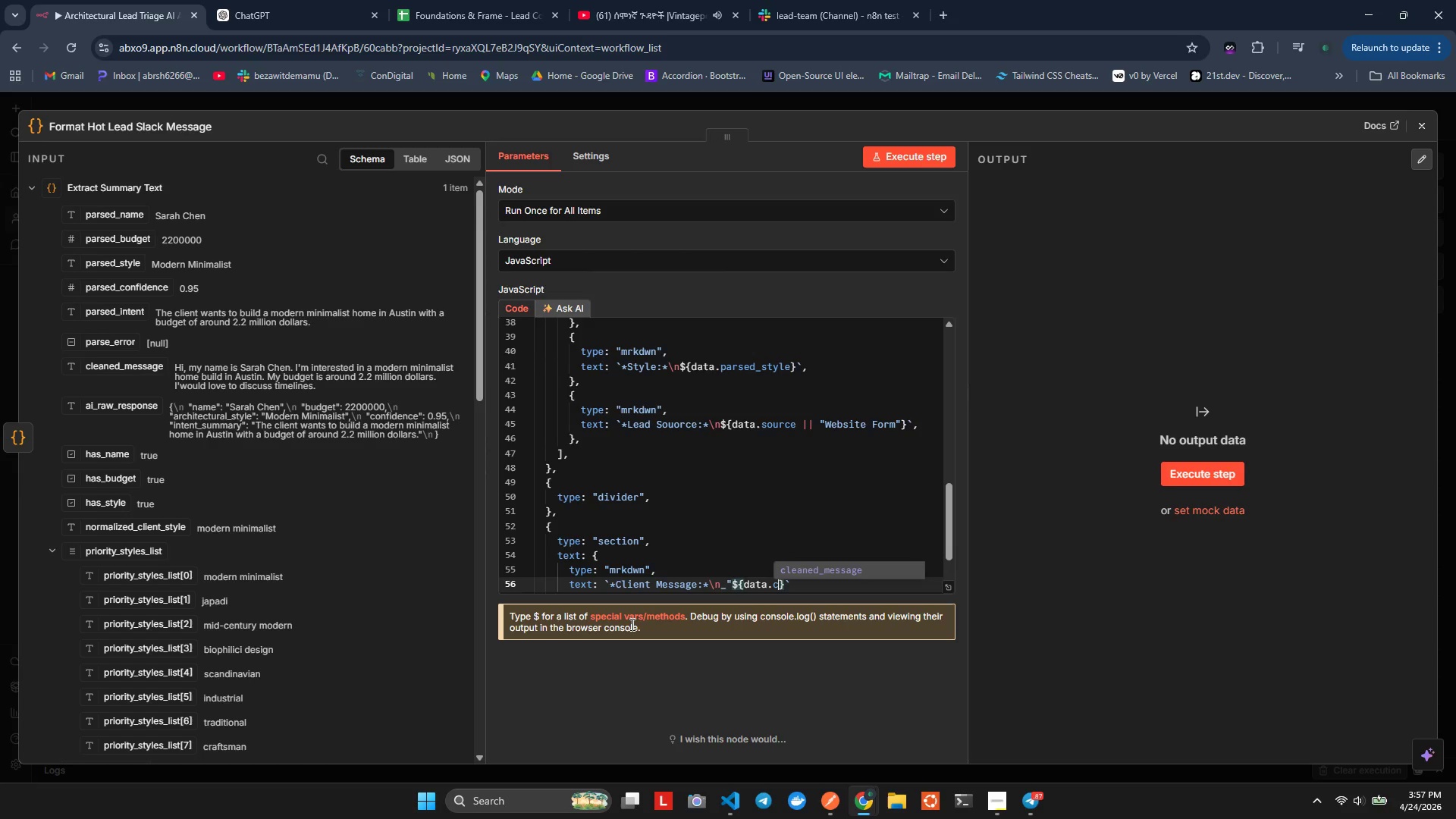 
key(Enter)
 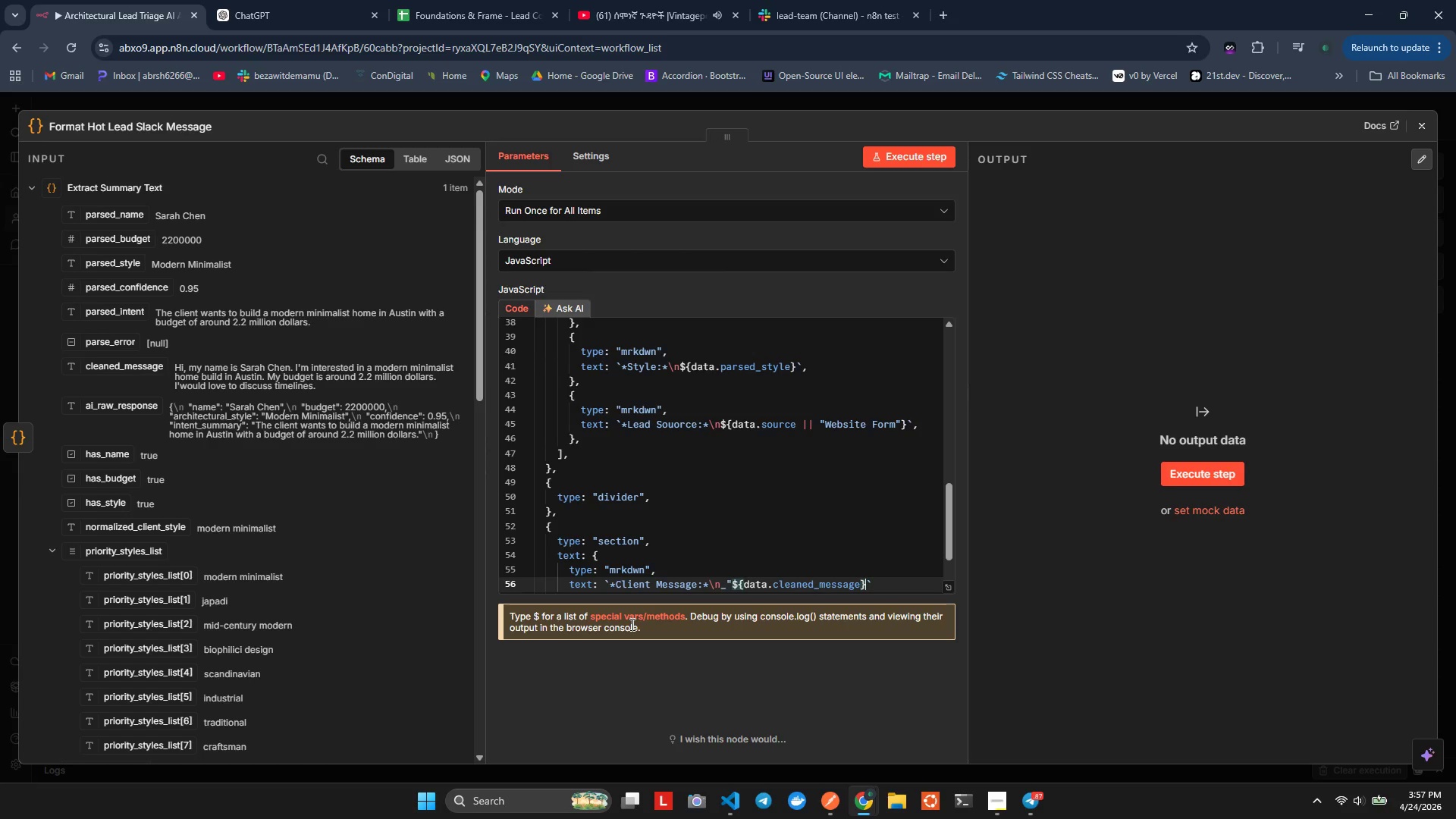 
key(ArrowRight)
 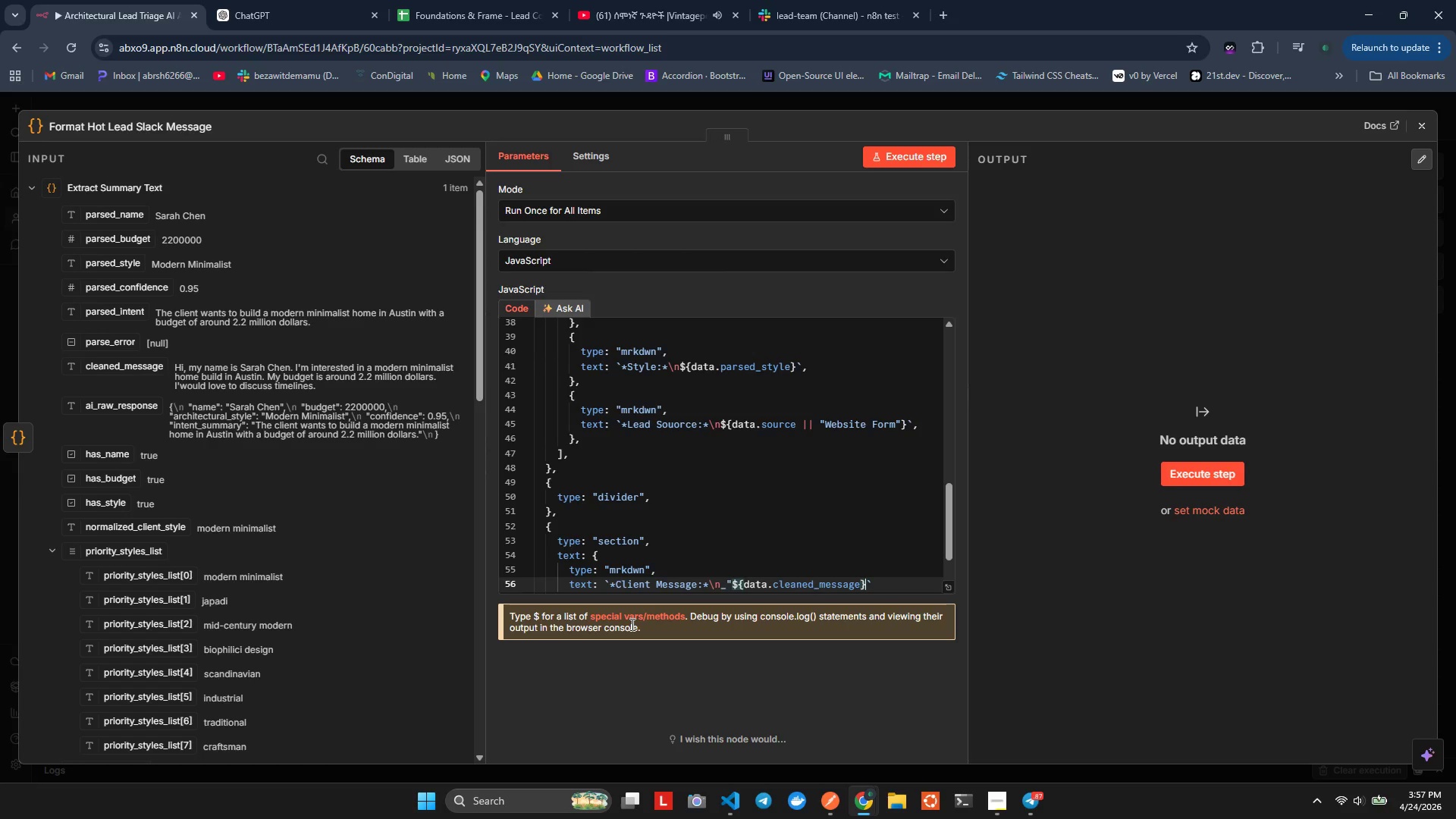 
key(Shift+Quote)
 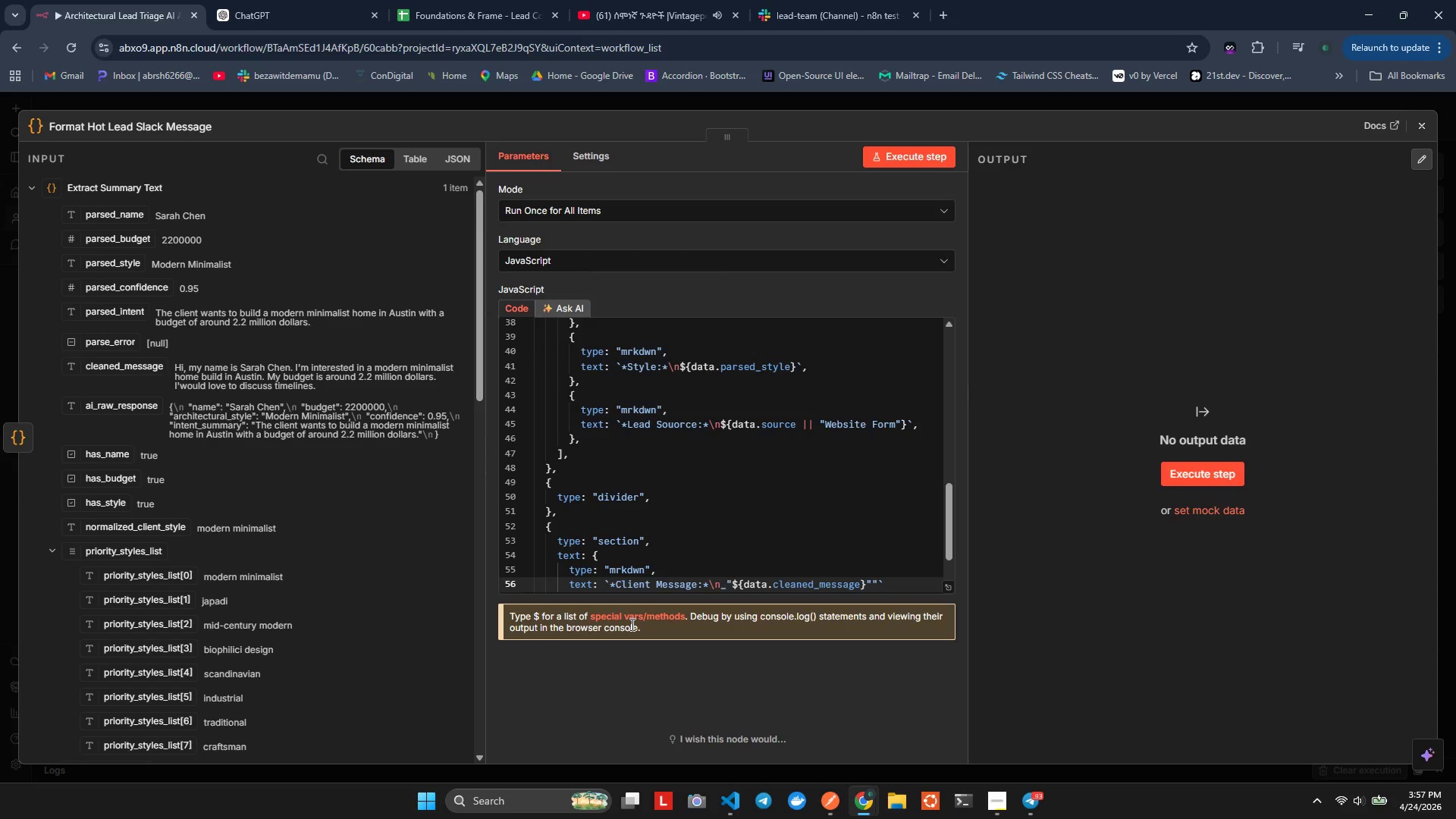 
key(Shift+Minus)
 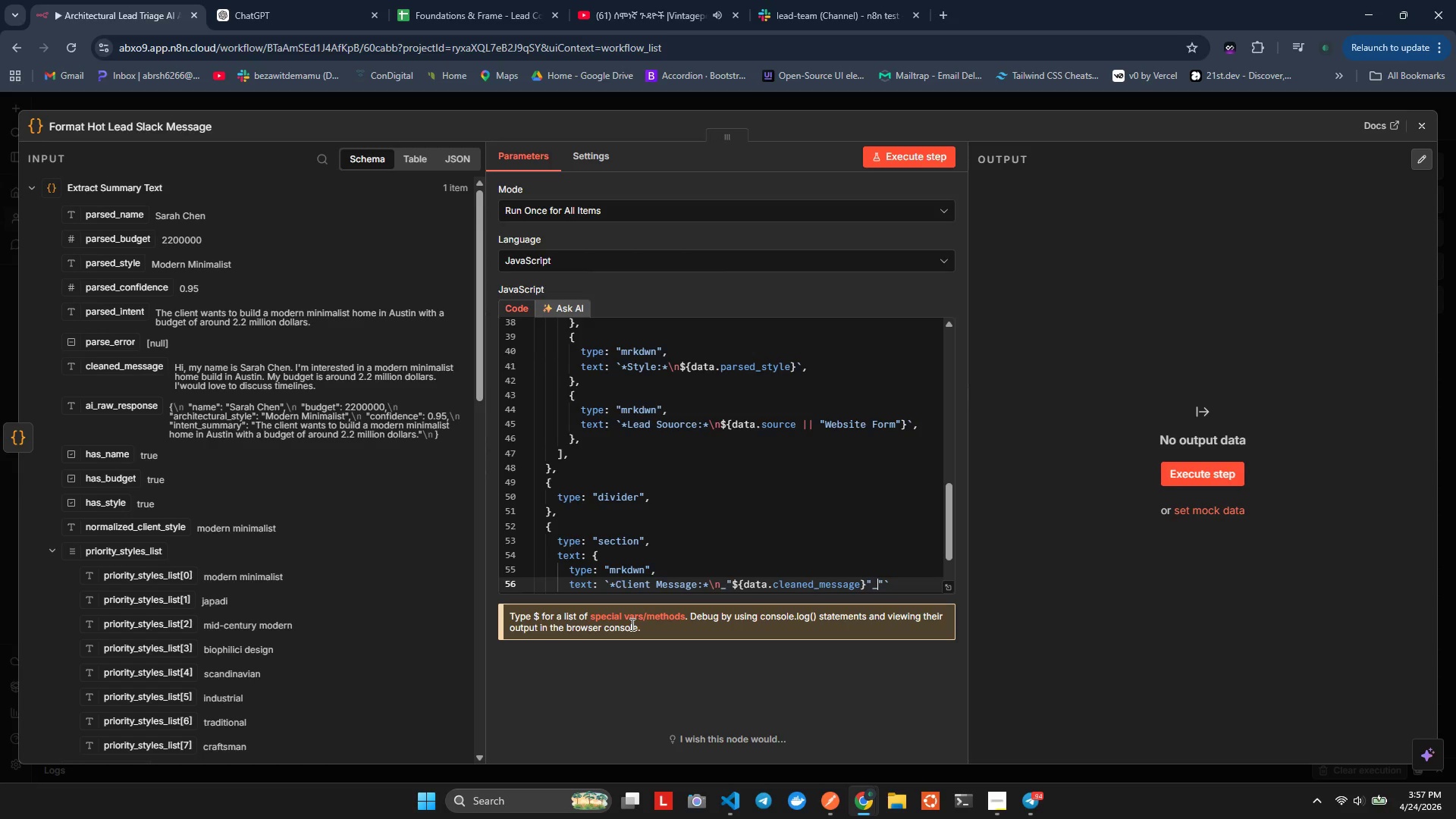 
key(ArrowRight)
 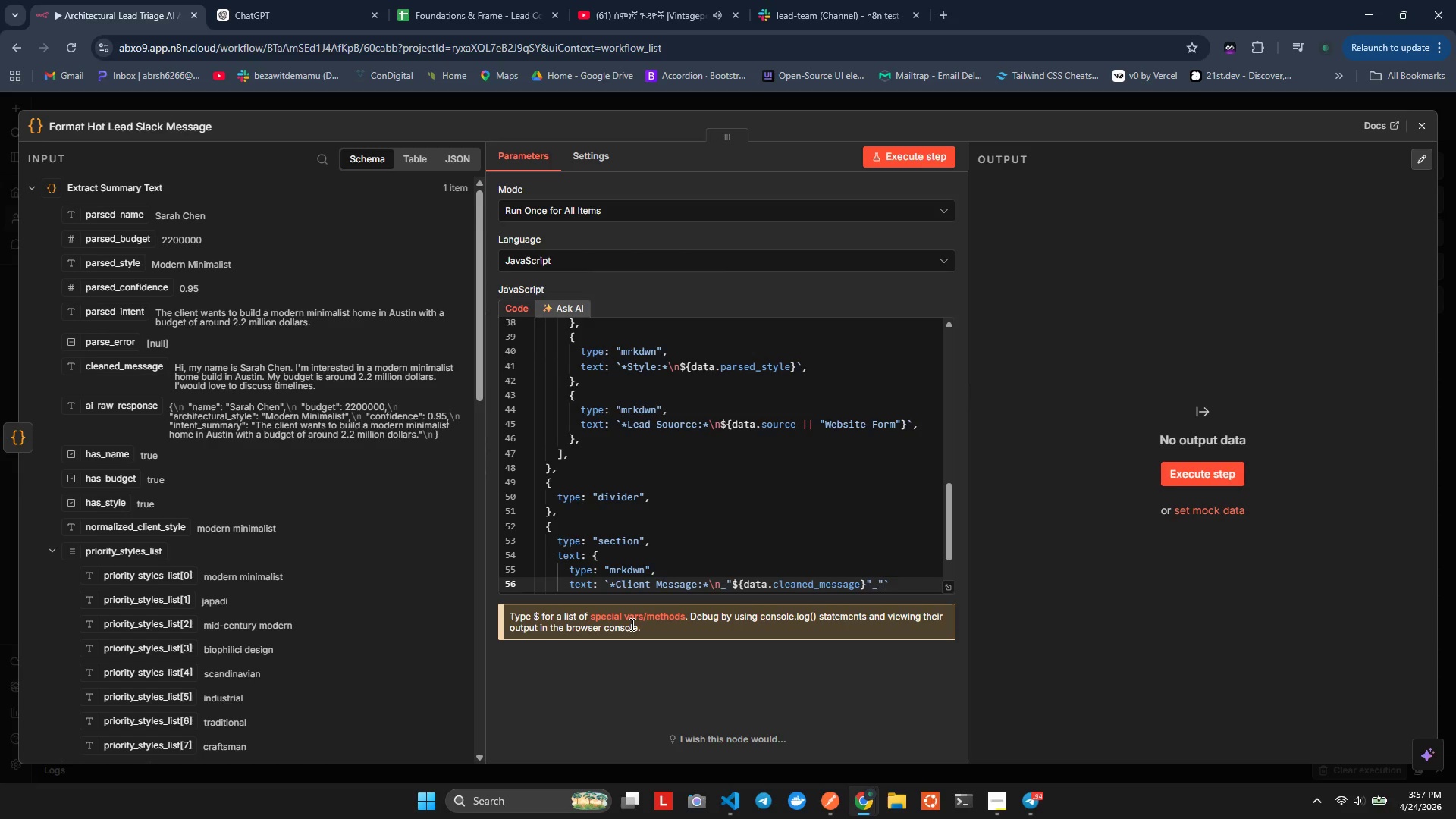 
key(Backspace)
 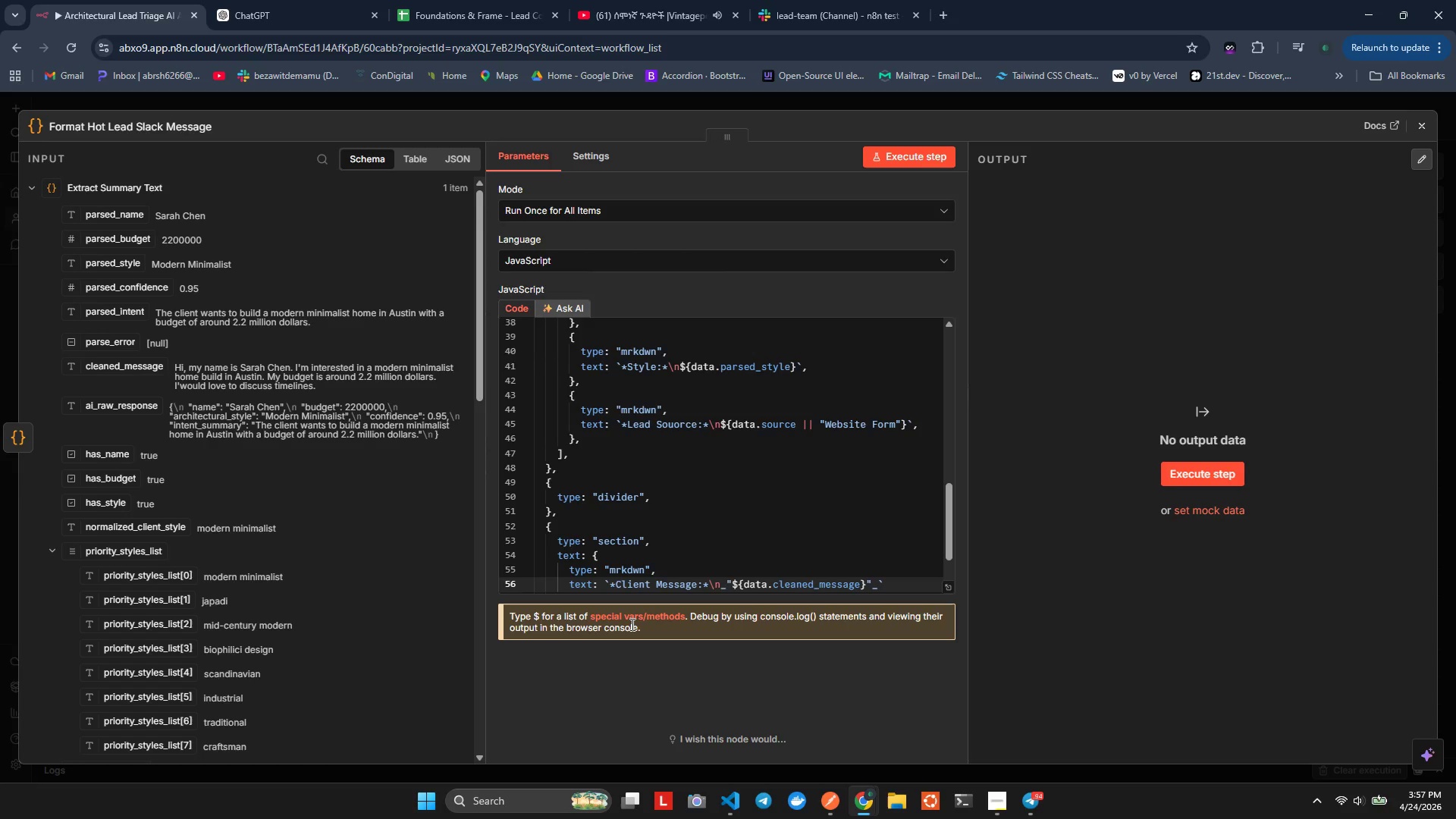 
key(ArrowLeft)
 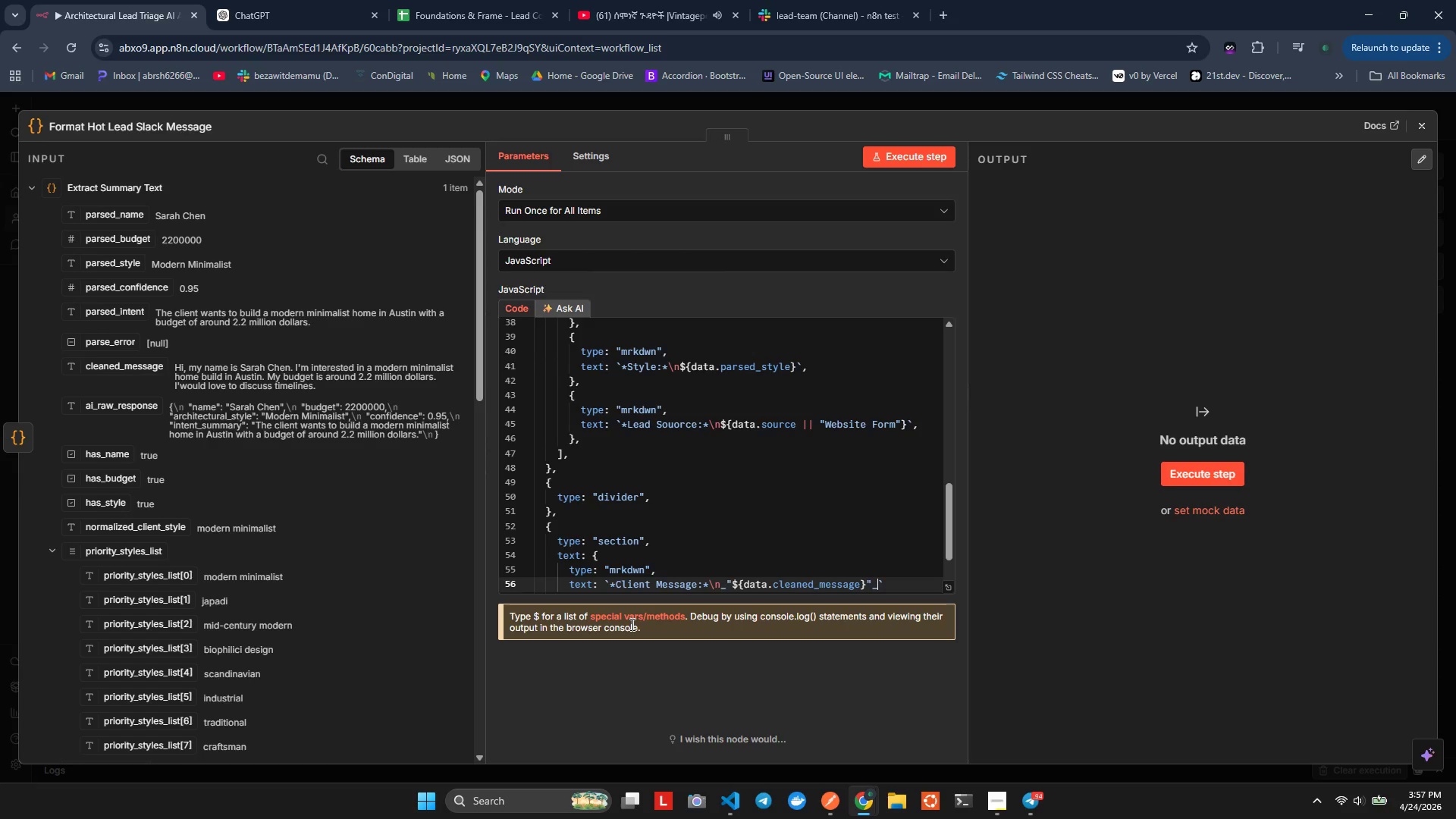 
key(ArrowRight)
 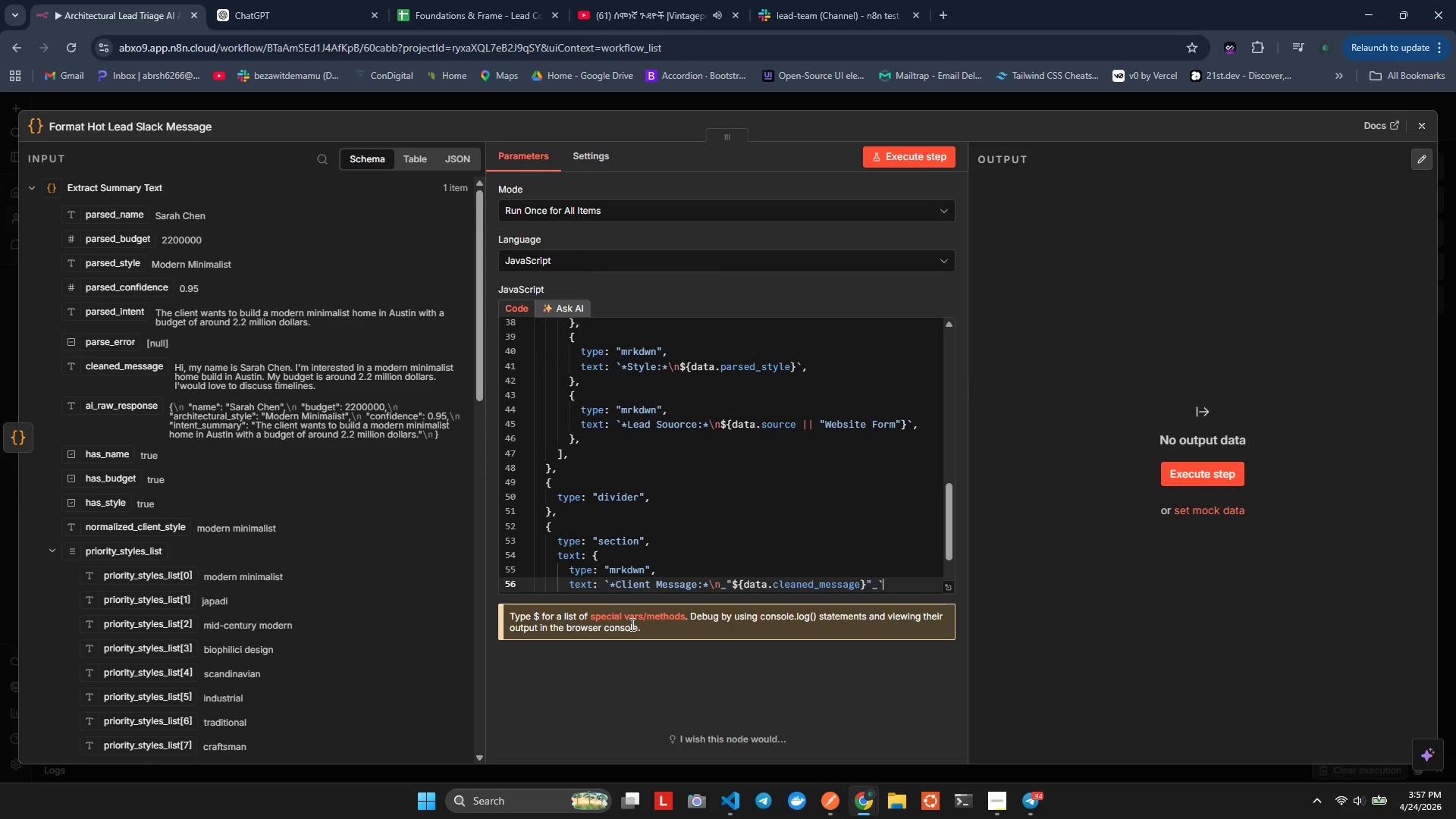 
key(ArrowRight)
 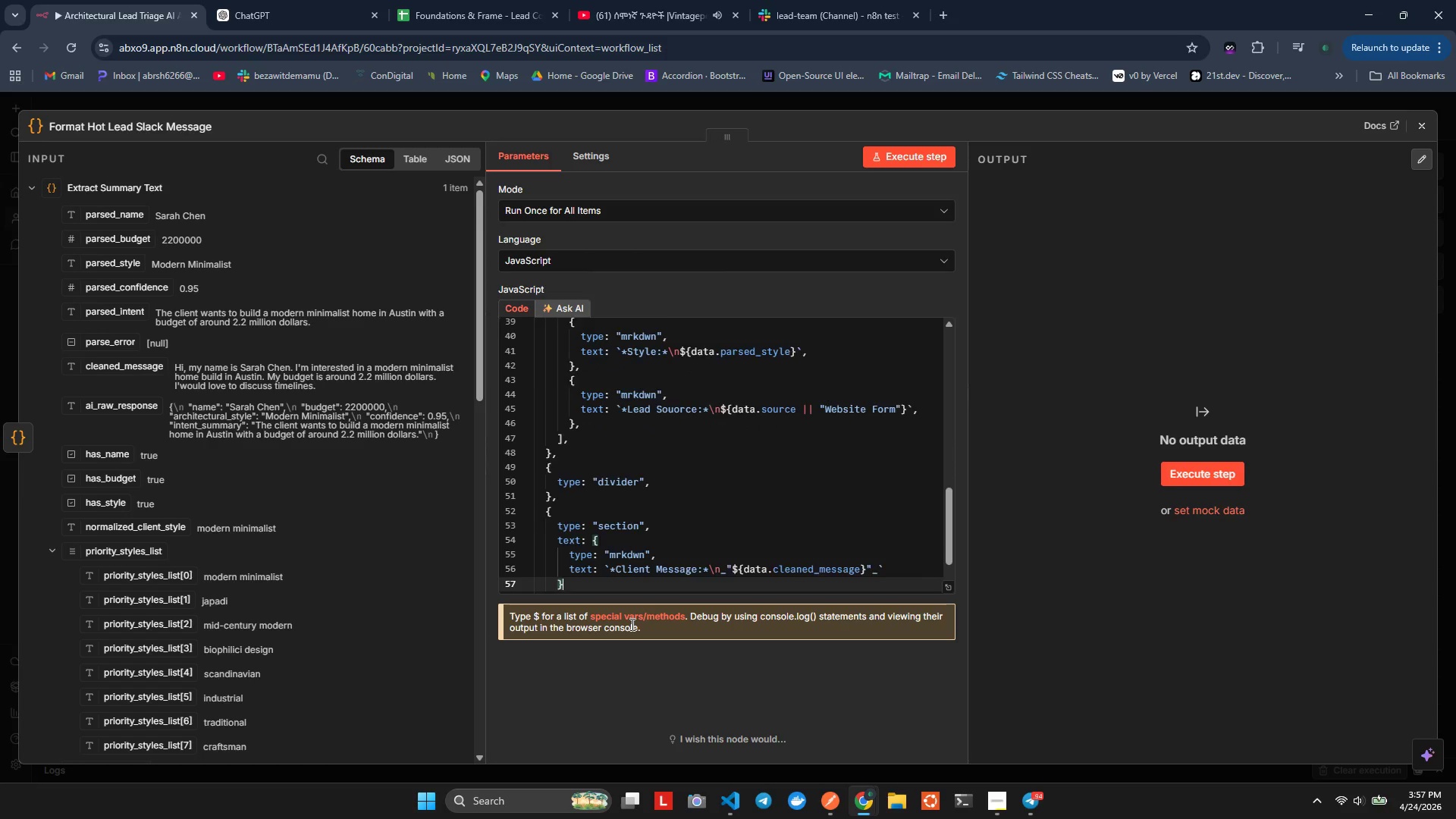 
key(ArrowDown)
 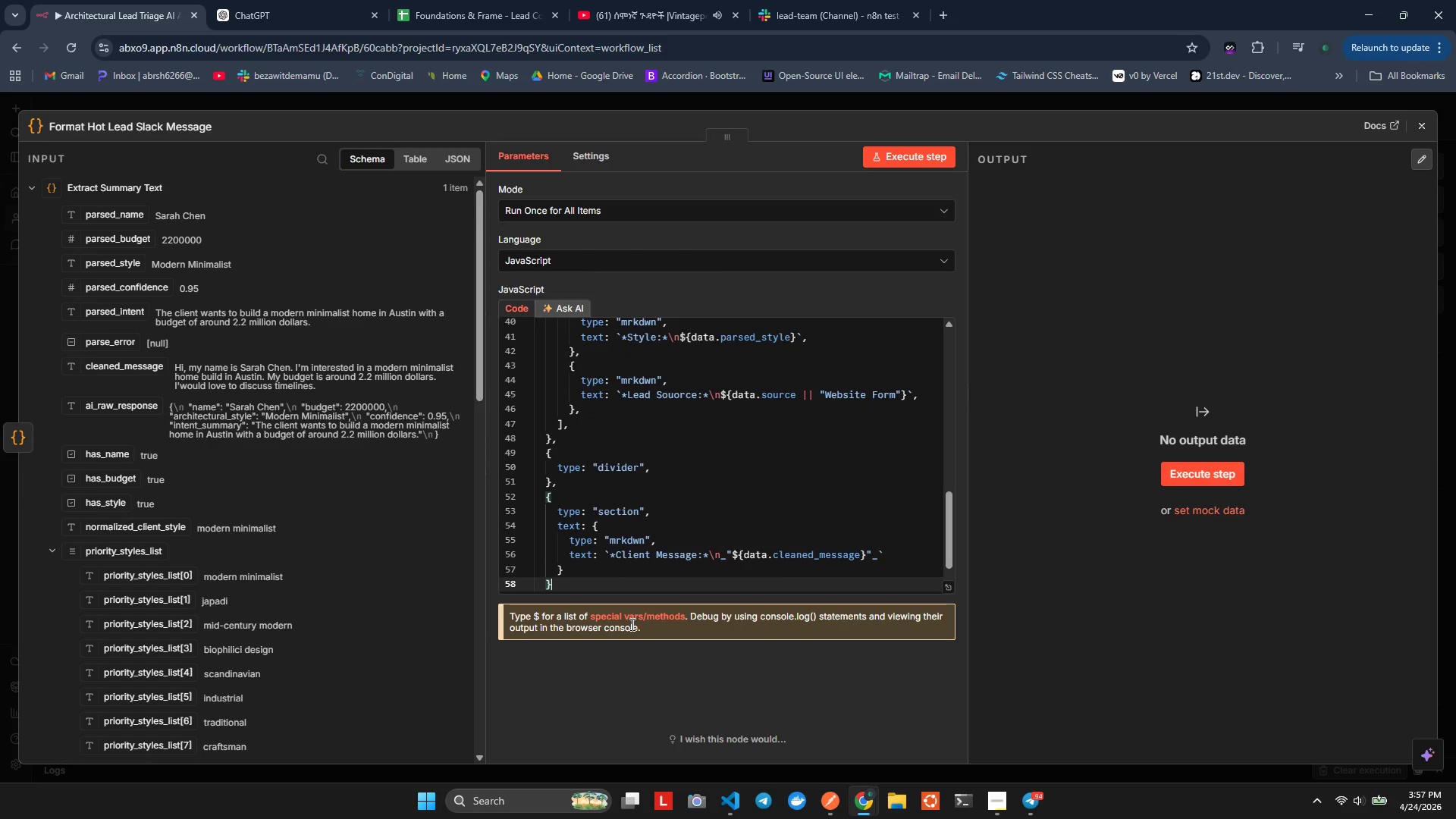 
key(ArrowDown)
 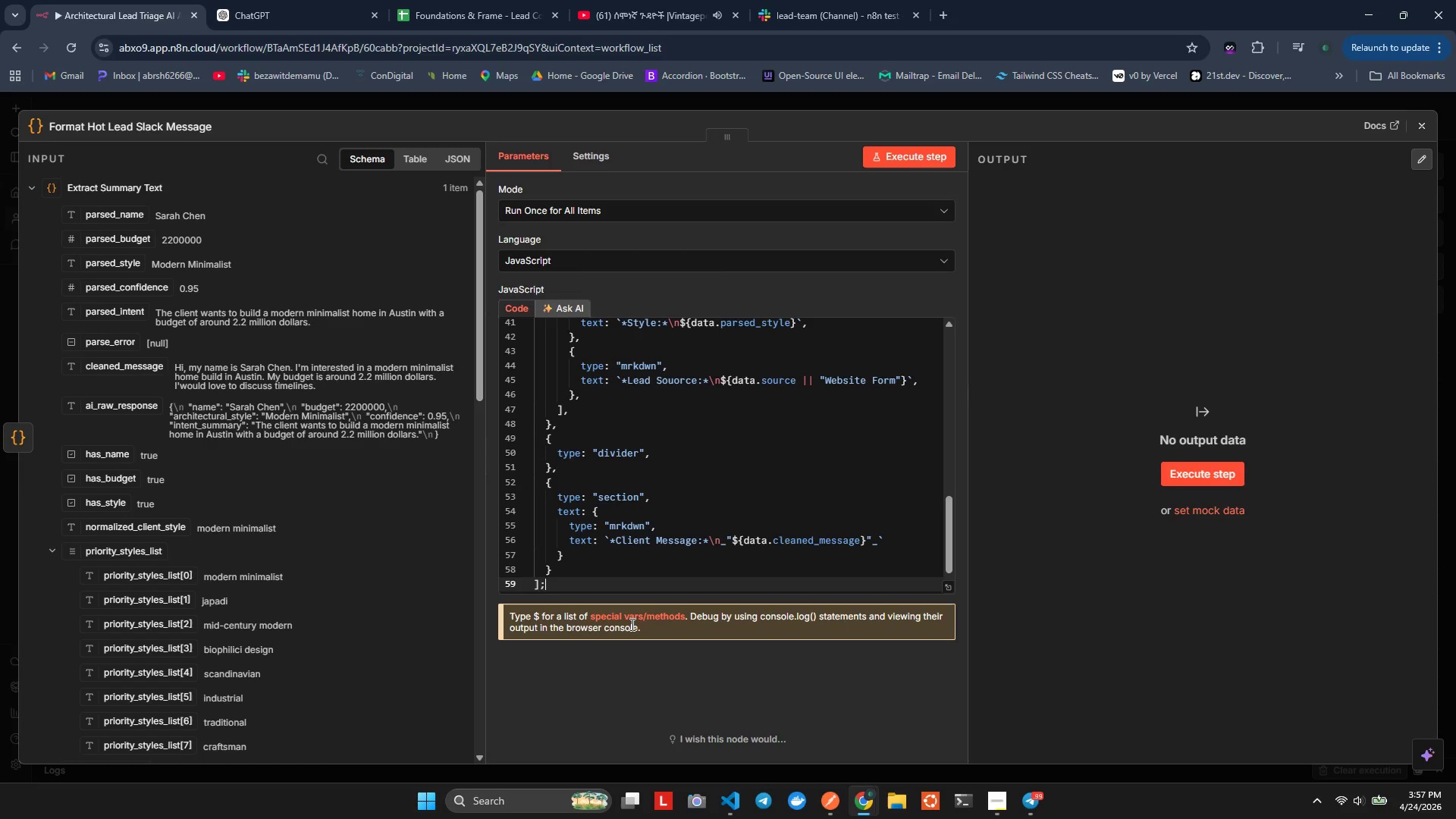 
key(ArrowDown)
 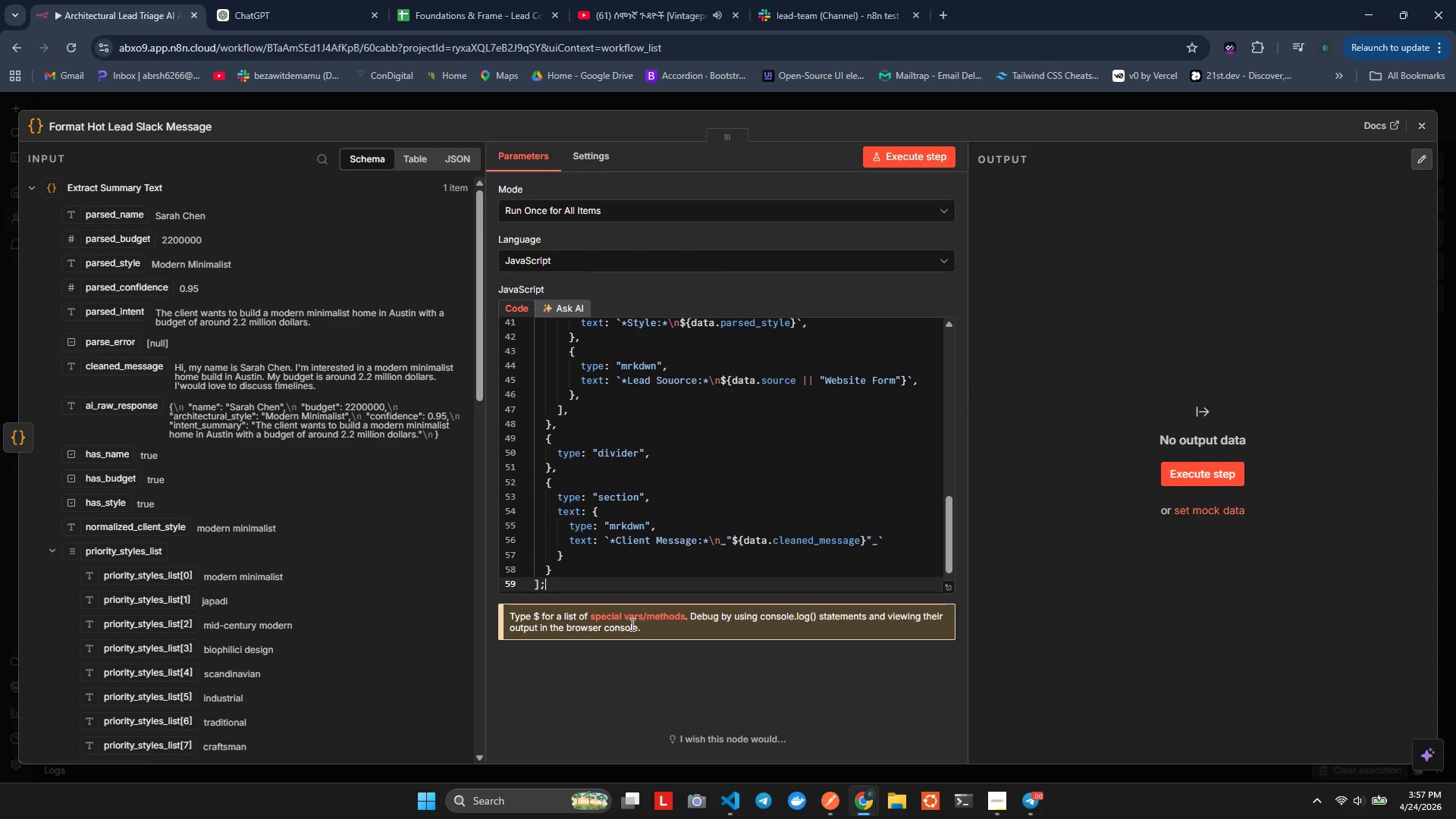 
key(ArrowUp)
 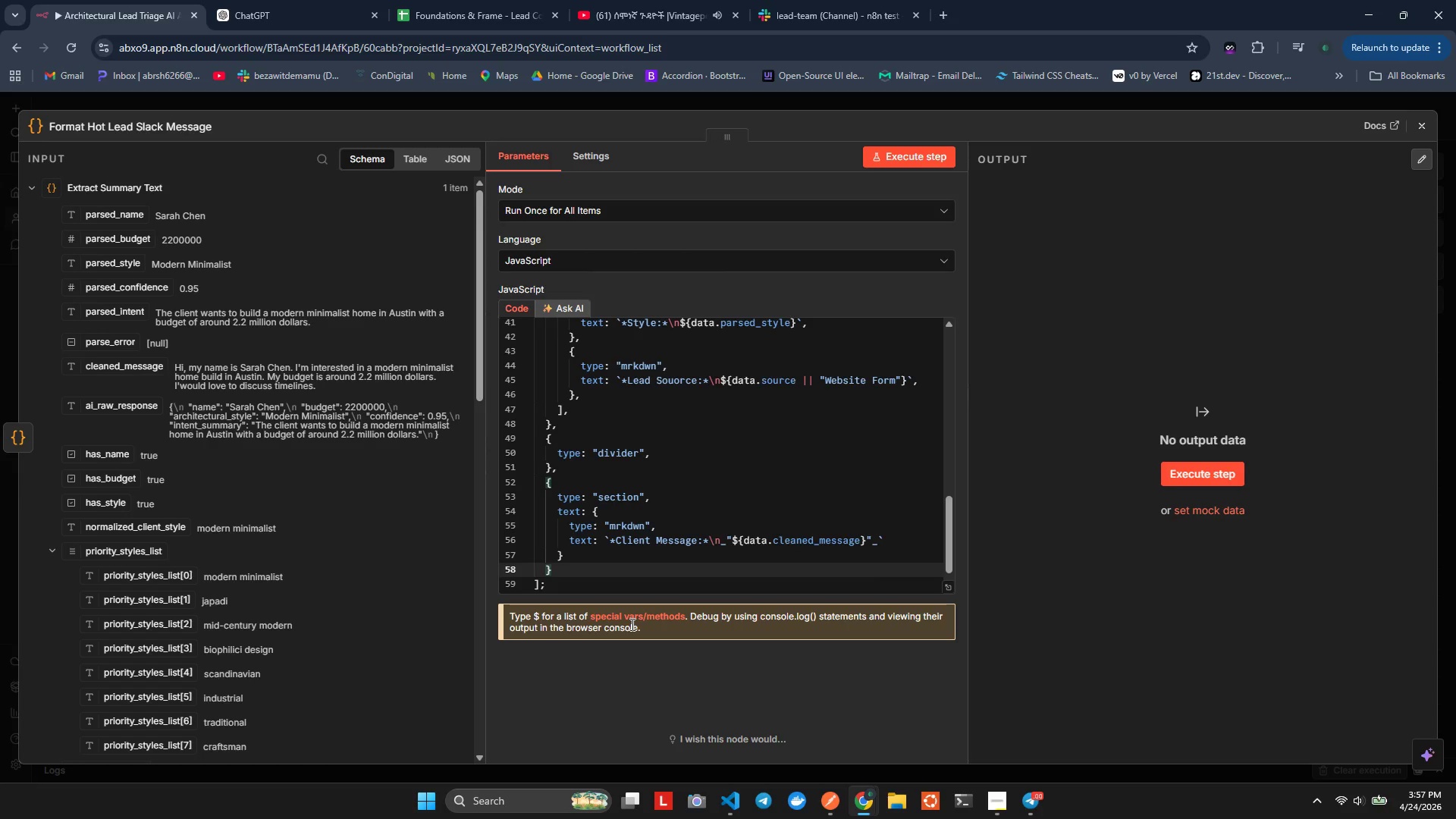 
key(Alt+AltLeft)
 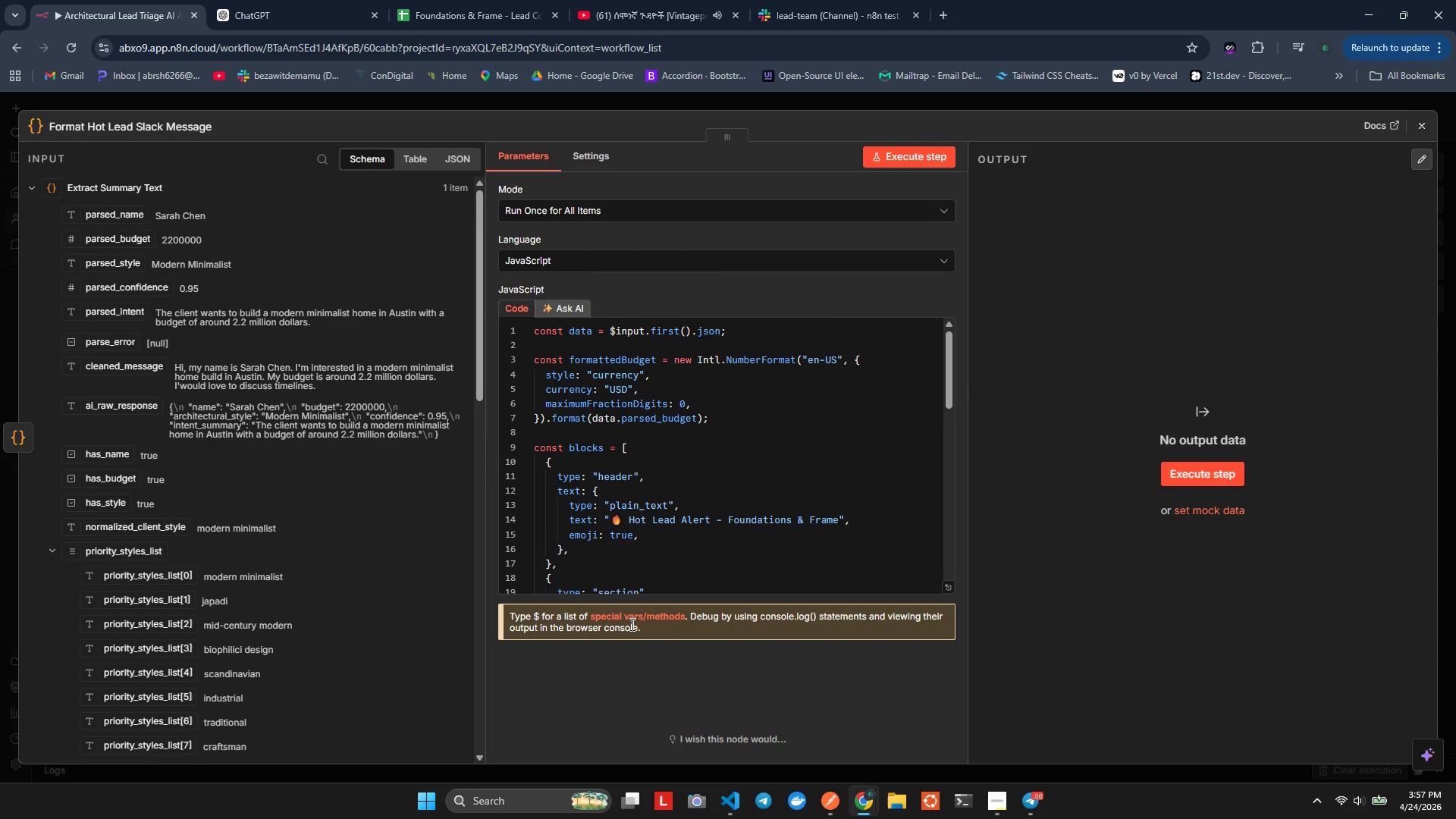 
key(Alt+Shift+ShiftLeft)
 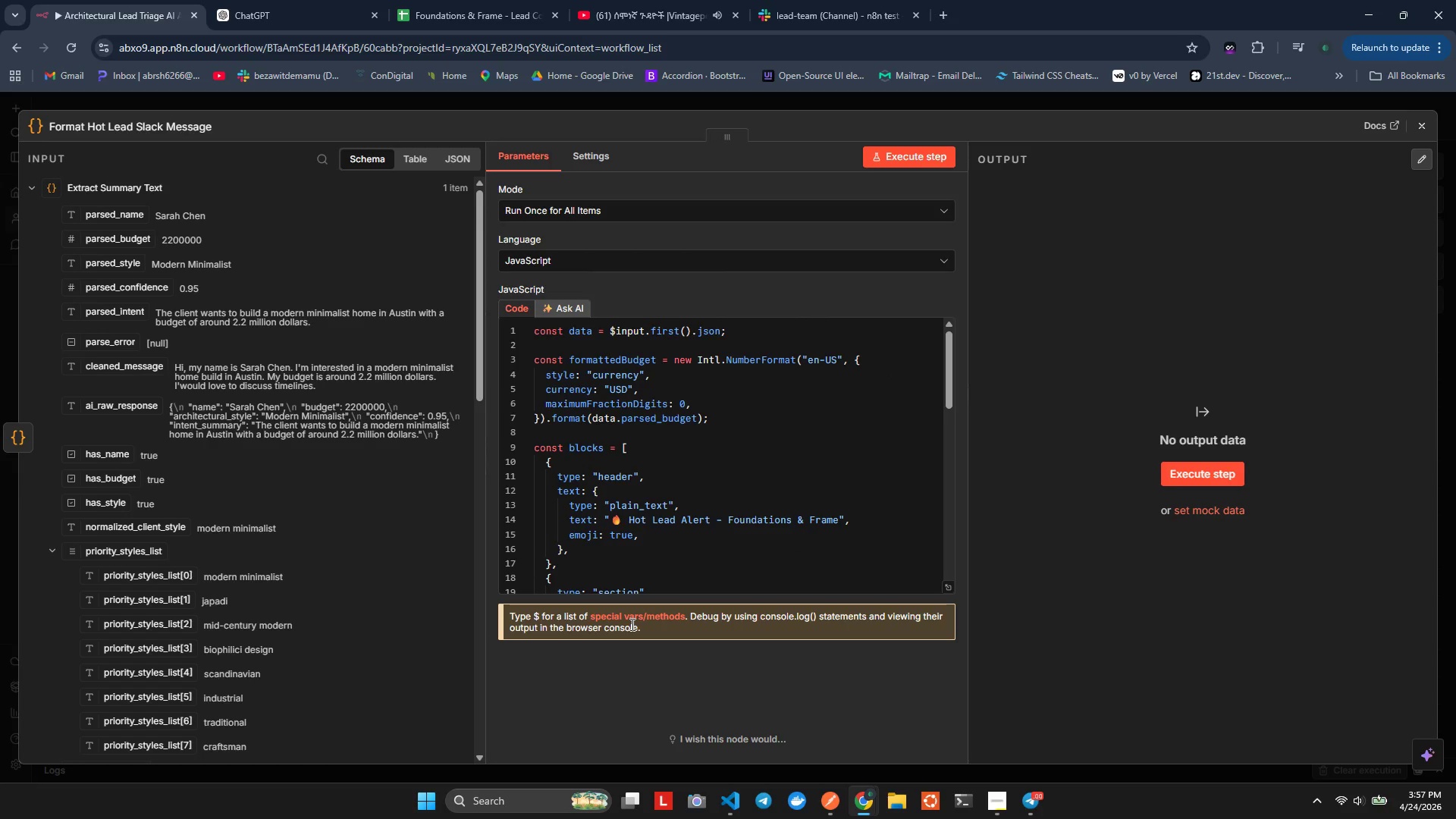 
key(Alt+Shift+F)
 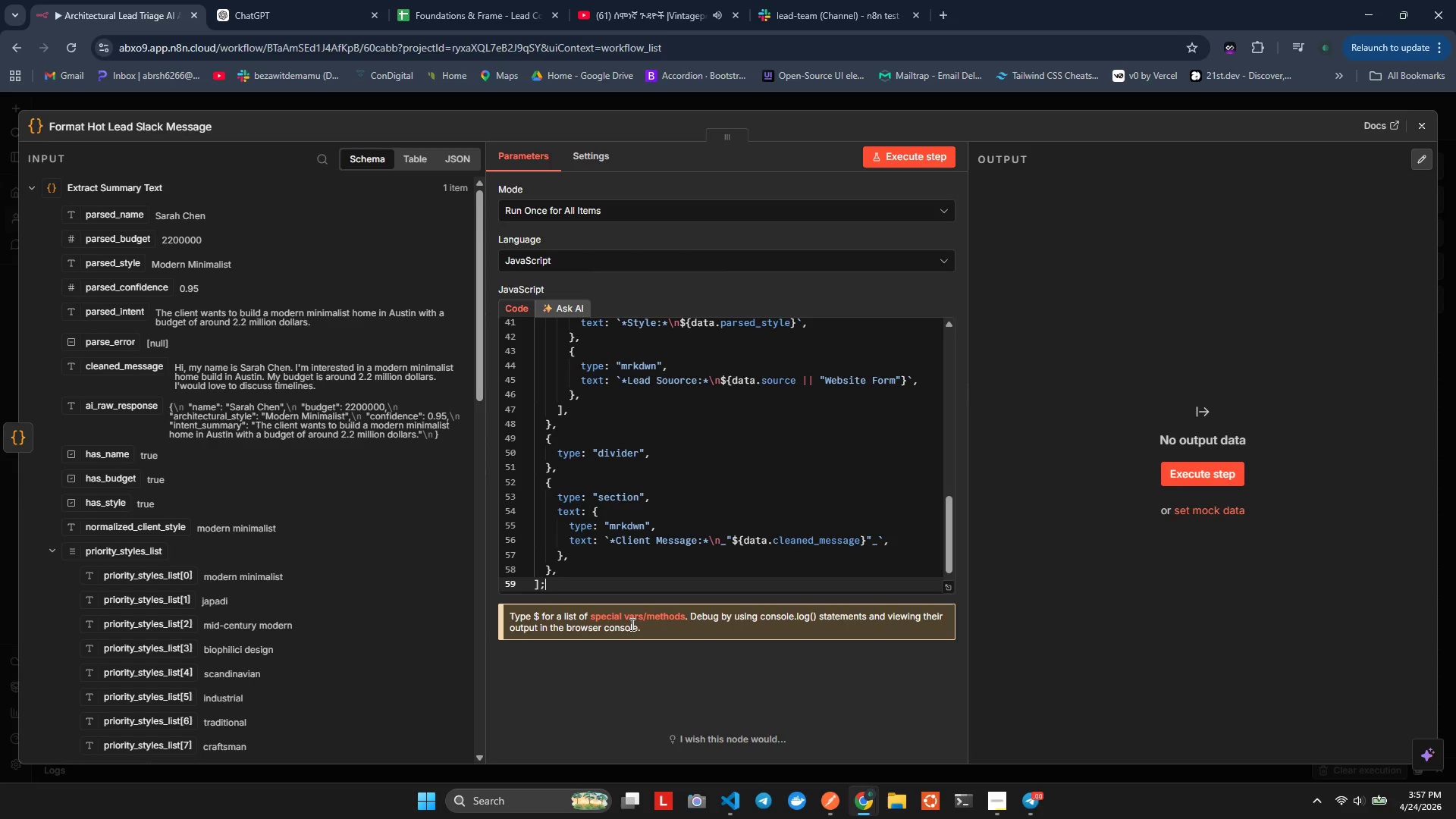 
key(ArrowDown)
 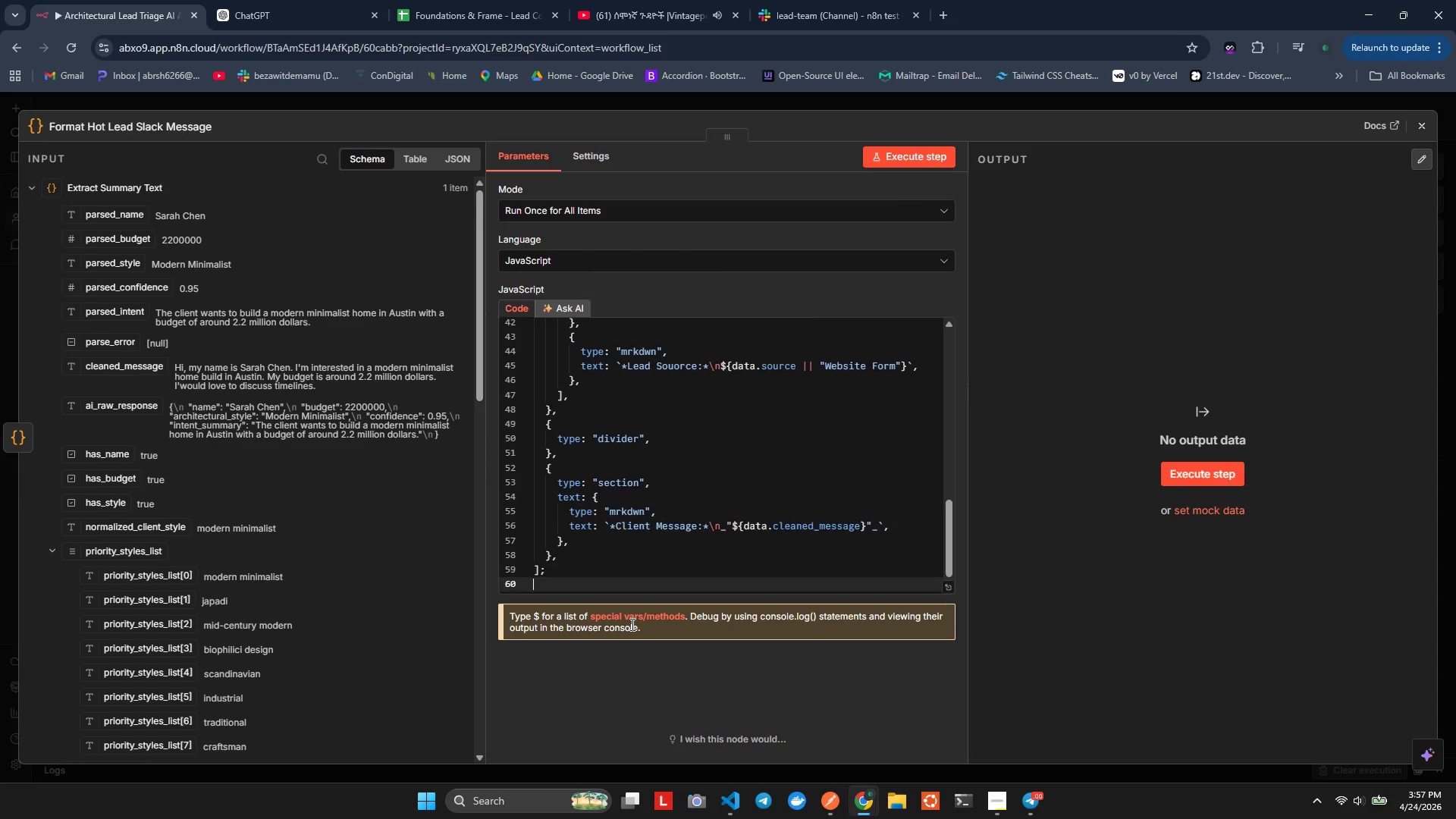 
key(ArrowDown)
 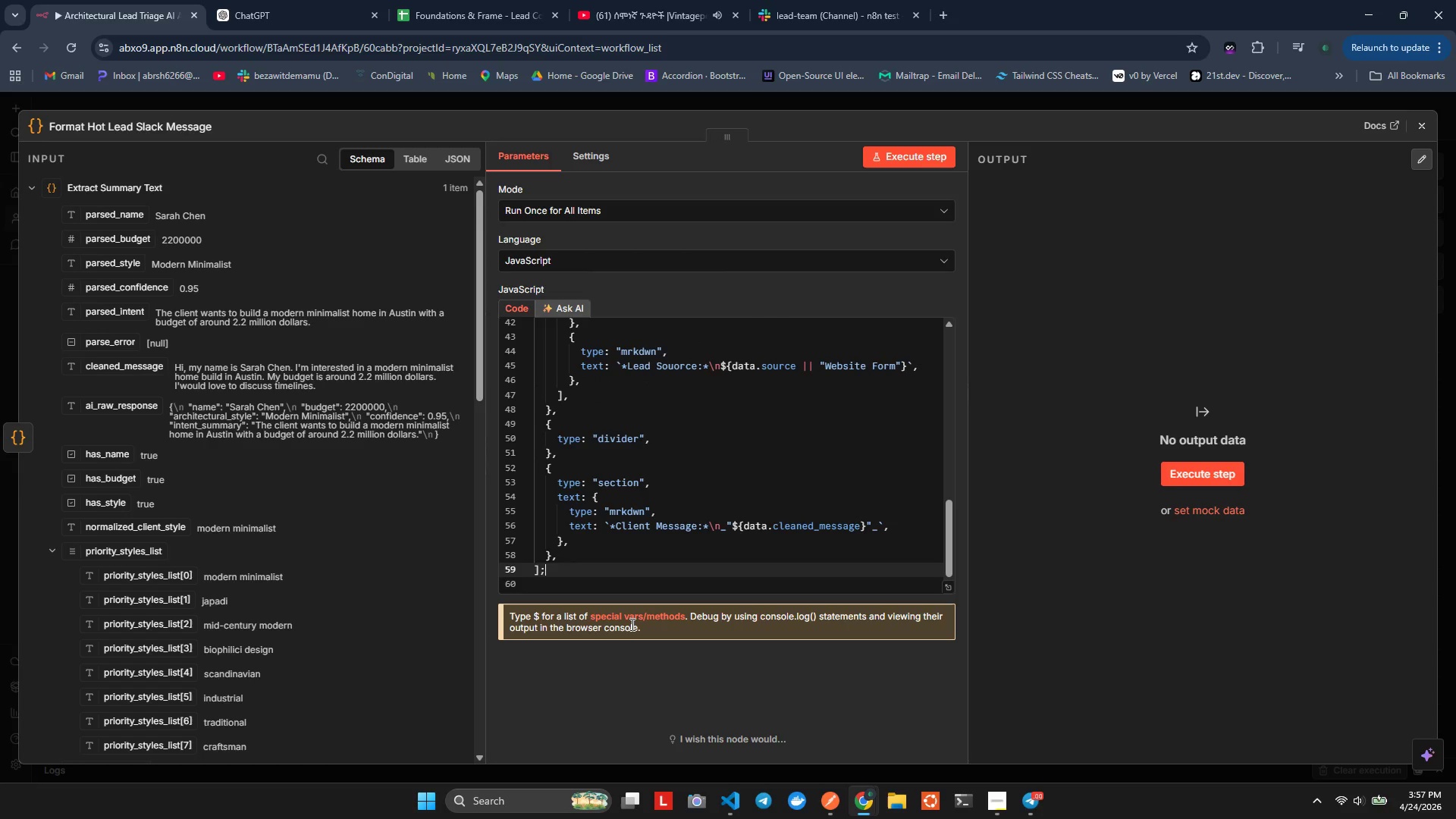 
key(ArrowUp)
 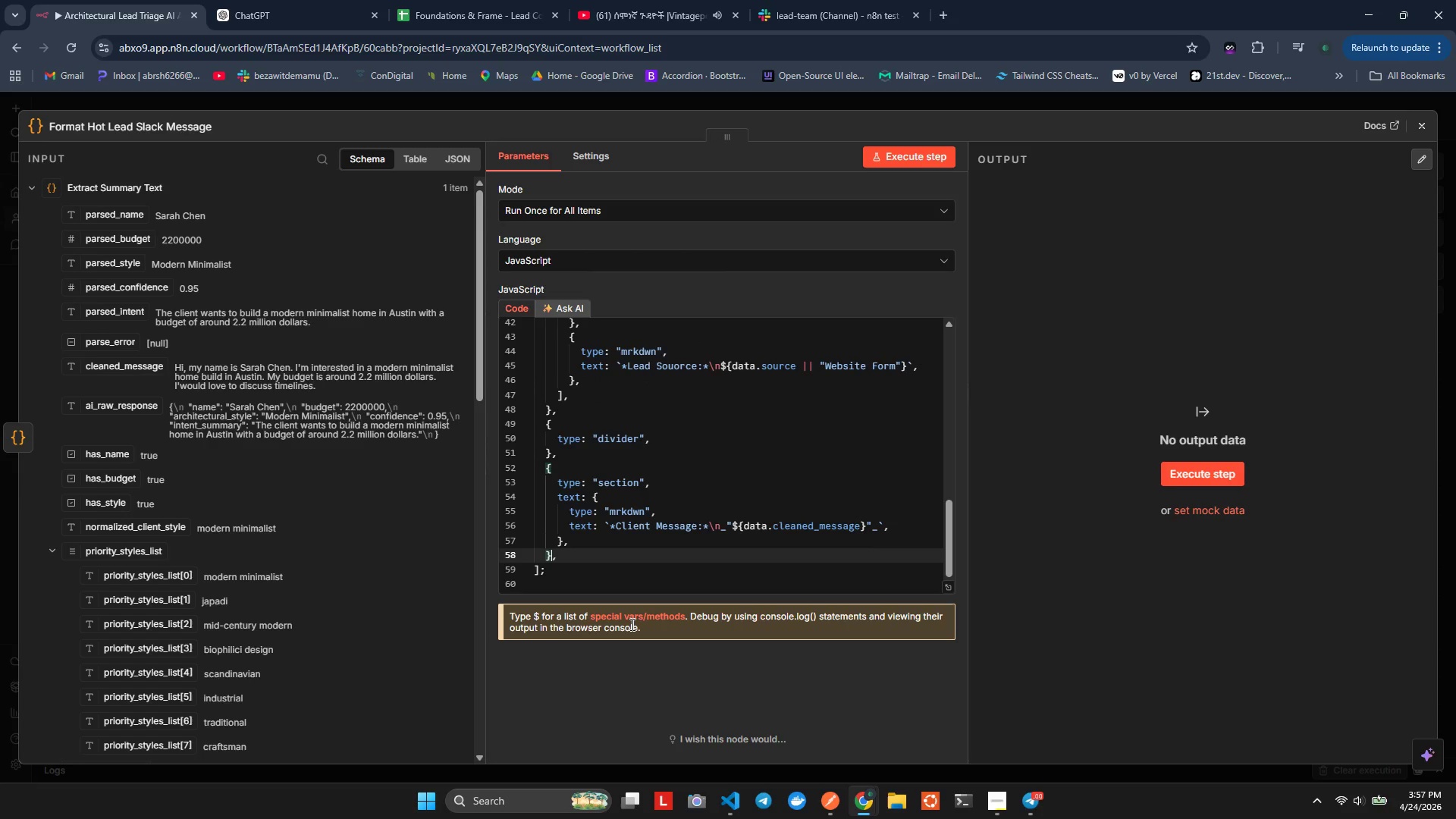 
key(ArrowUp)
 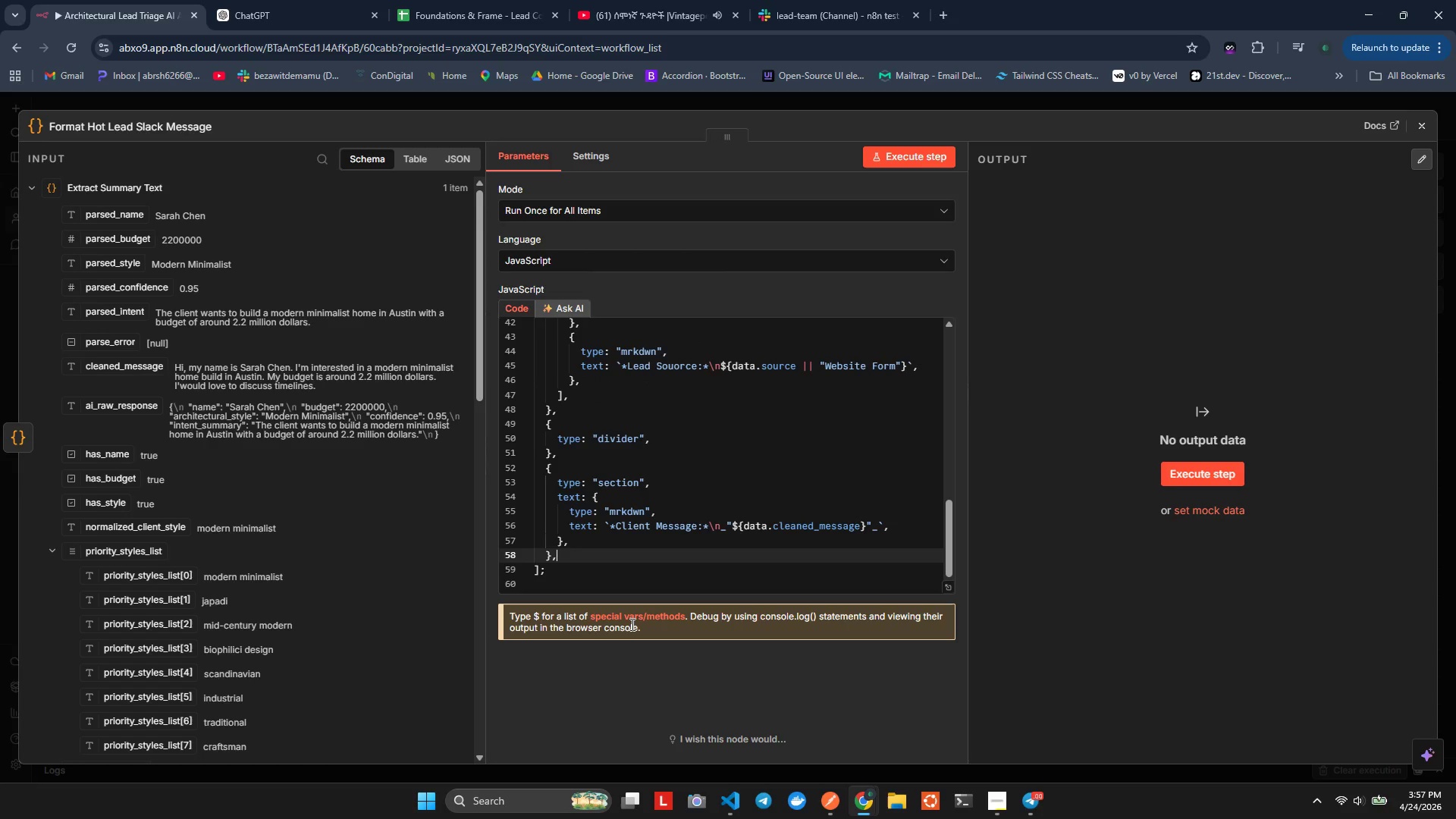 
key(ArrowRight)
 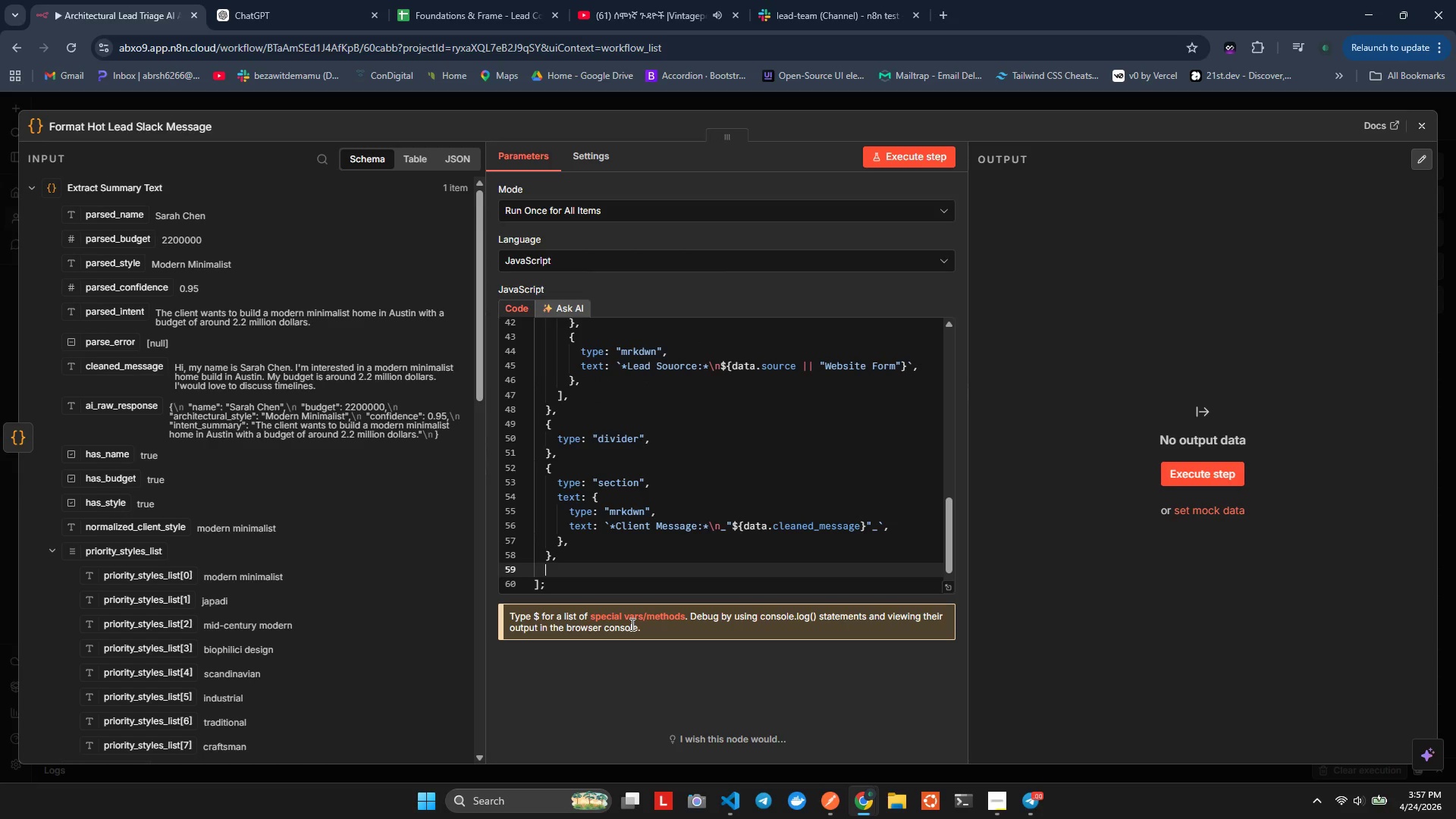 
key(Enter)
 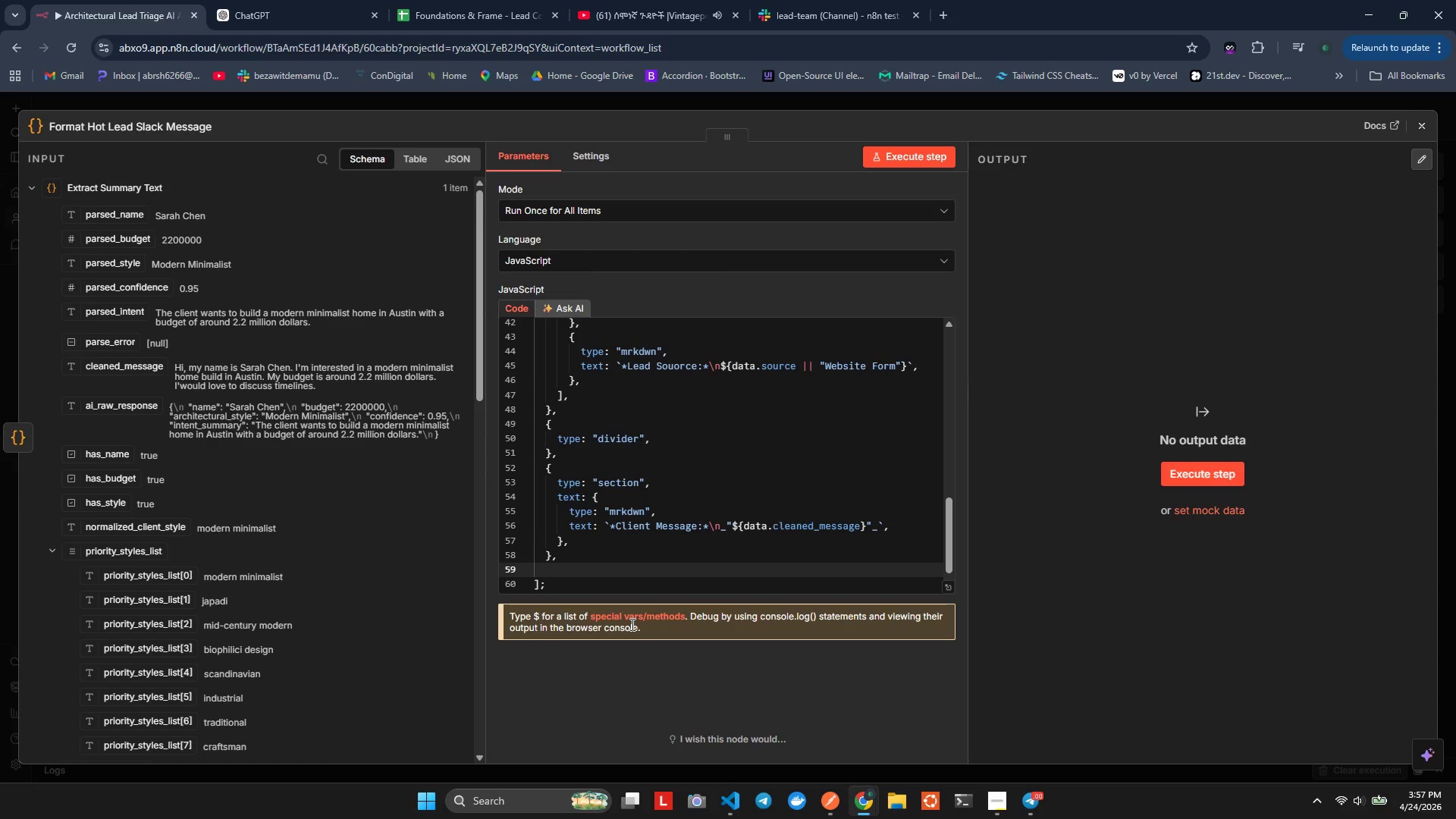 
key(Shift+BracketLeft)
 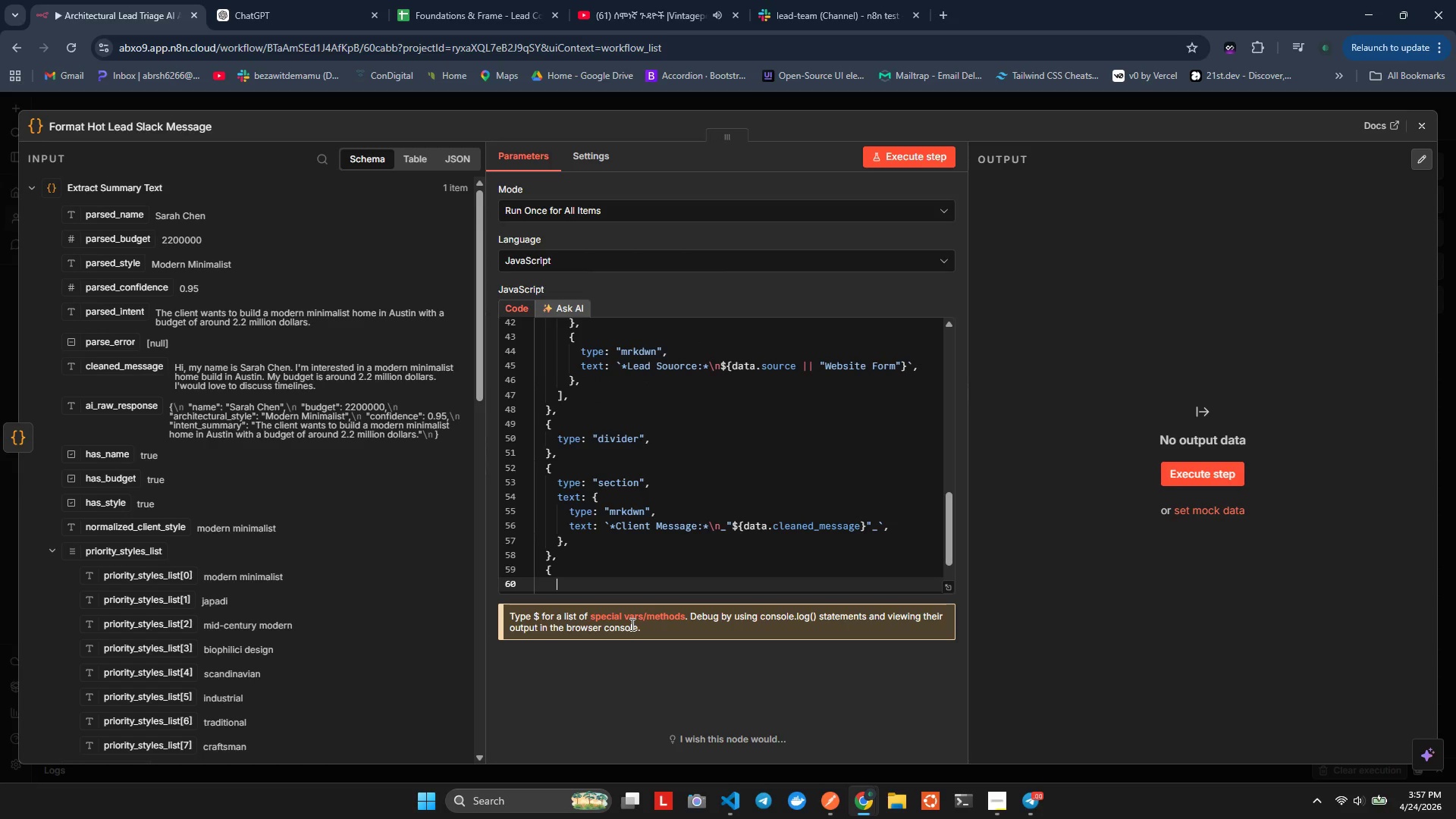 
key(Enter)
 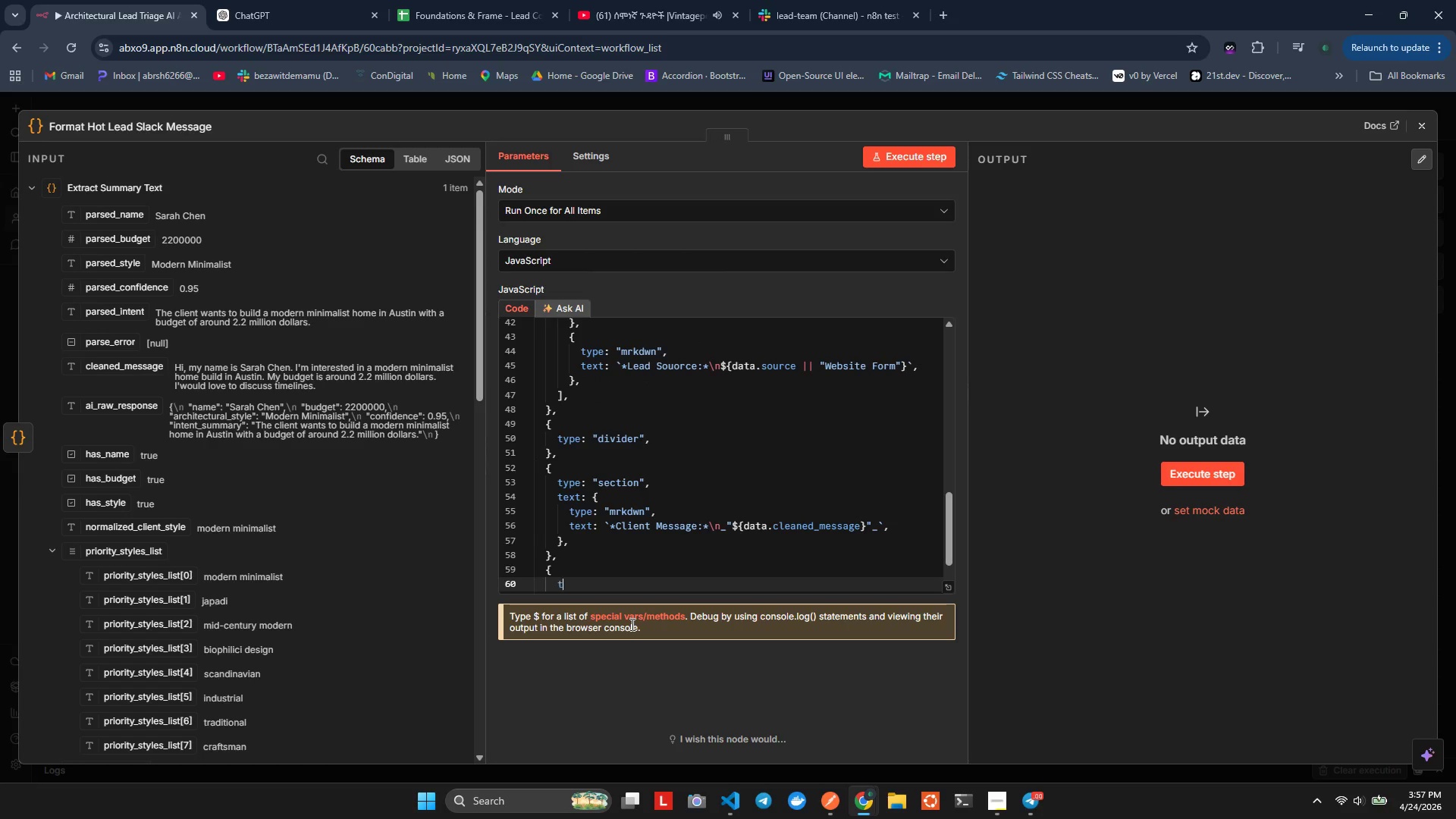 
type(type:"actions)
 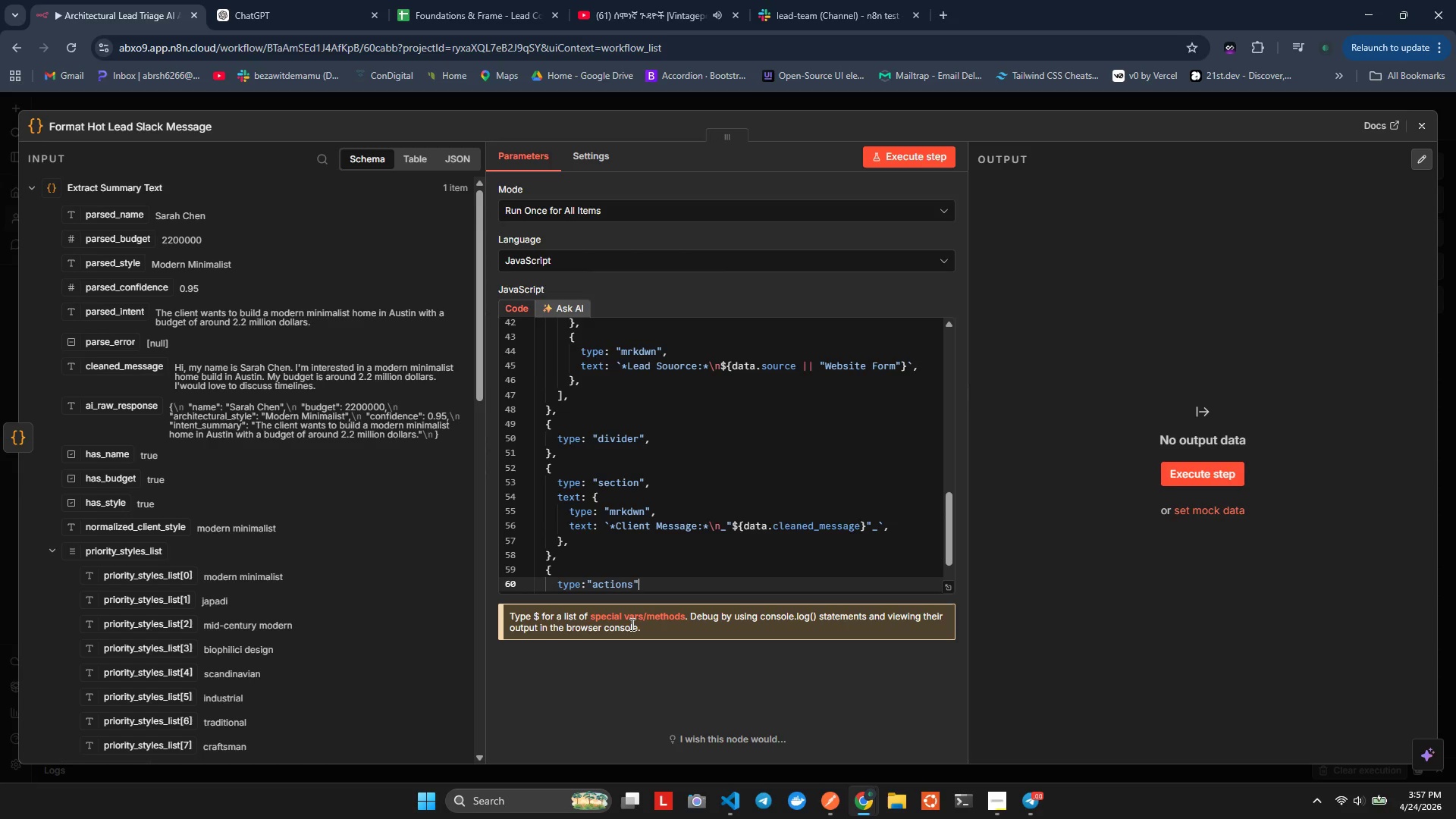 